 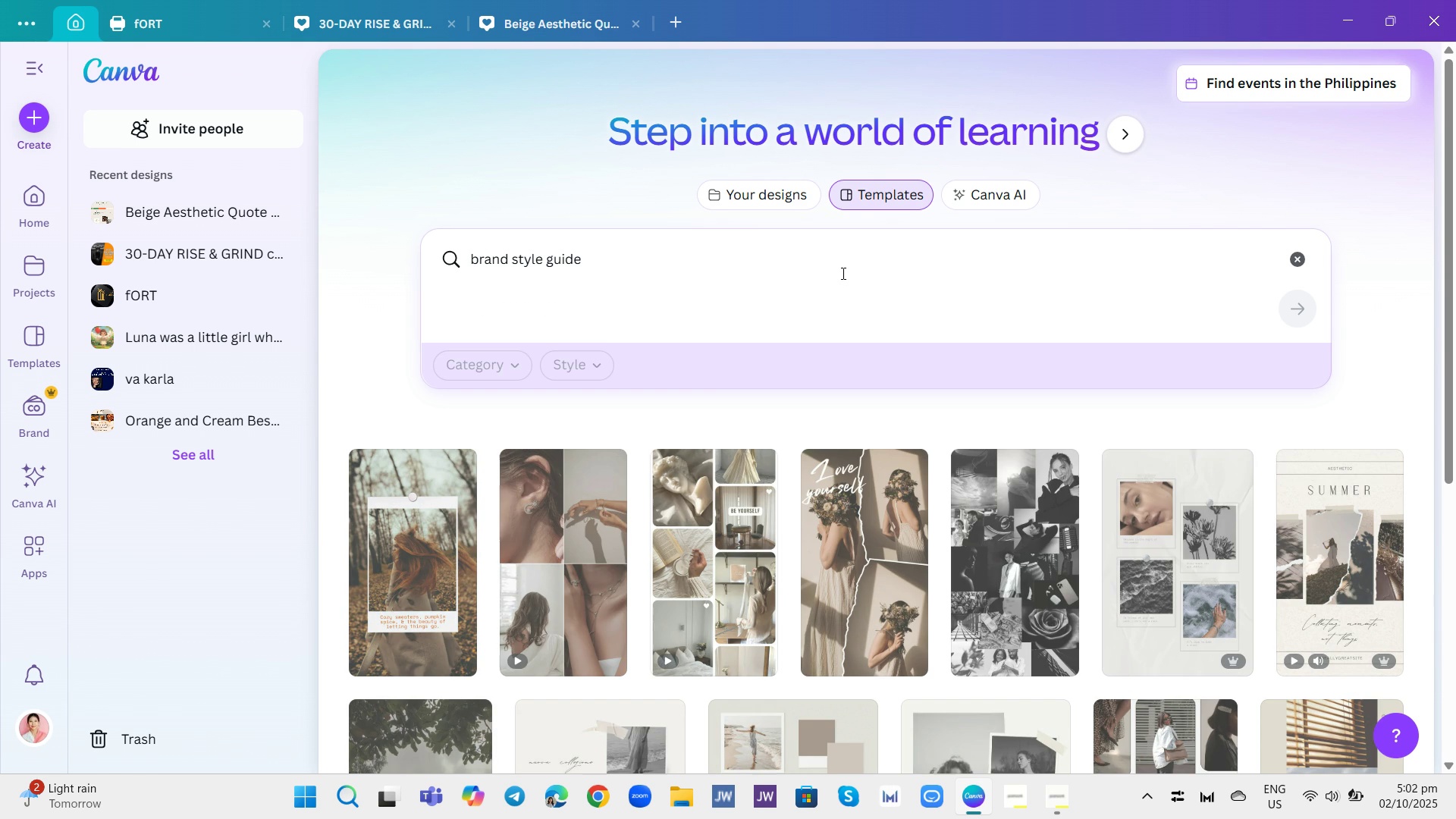 
key(Enter)
 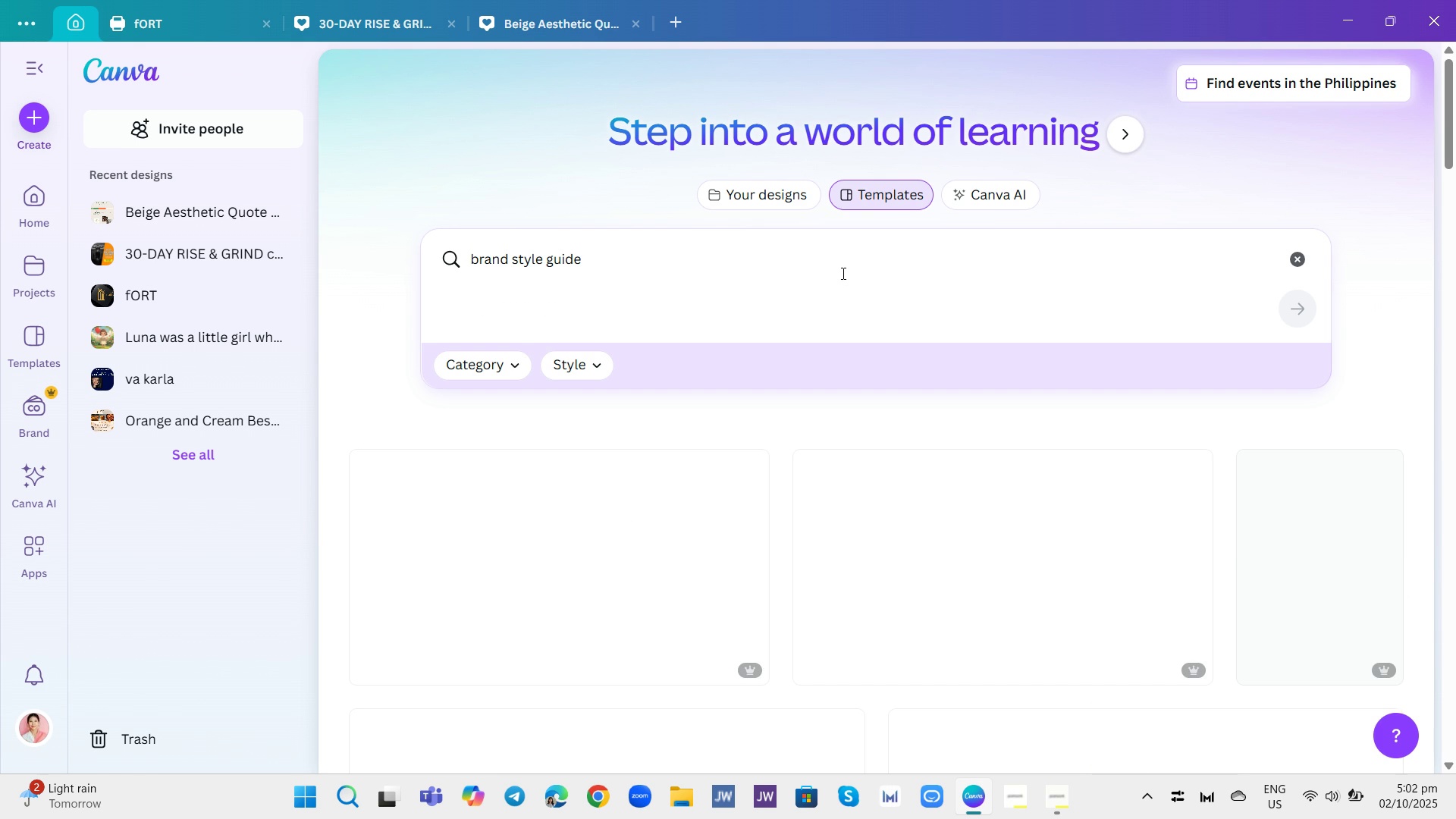 
wait(18.68)
 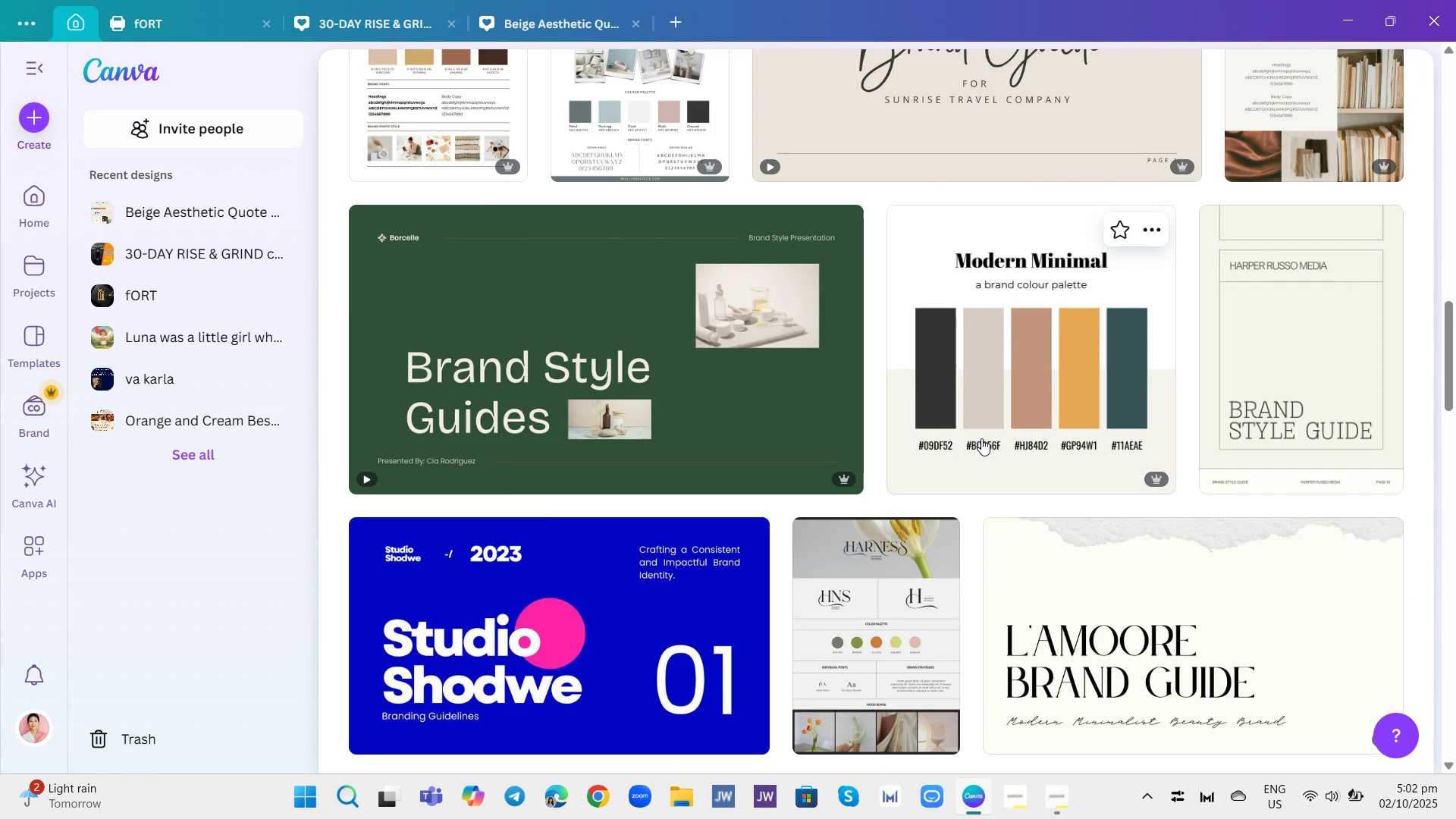 
scroll: coordinate [981, 438], scroll_direction: down, amount: 17.0
 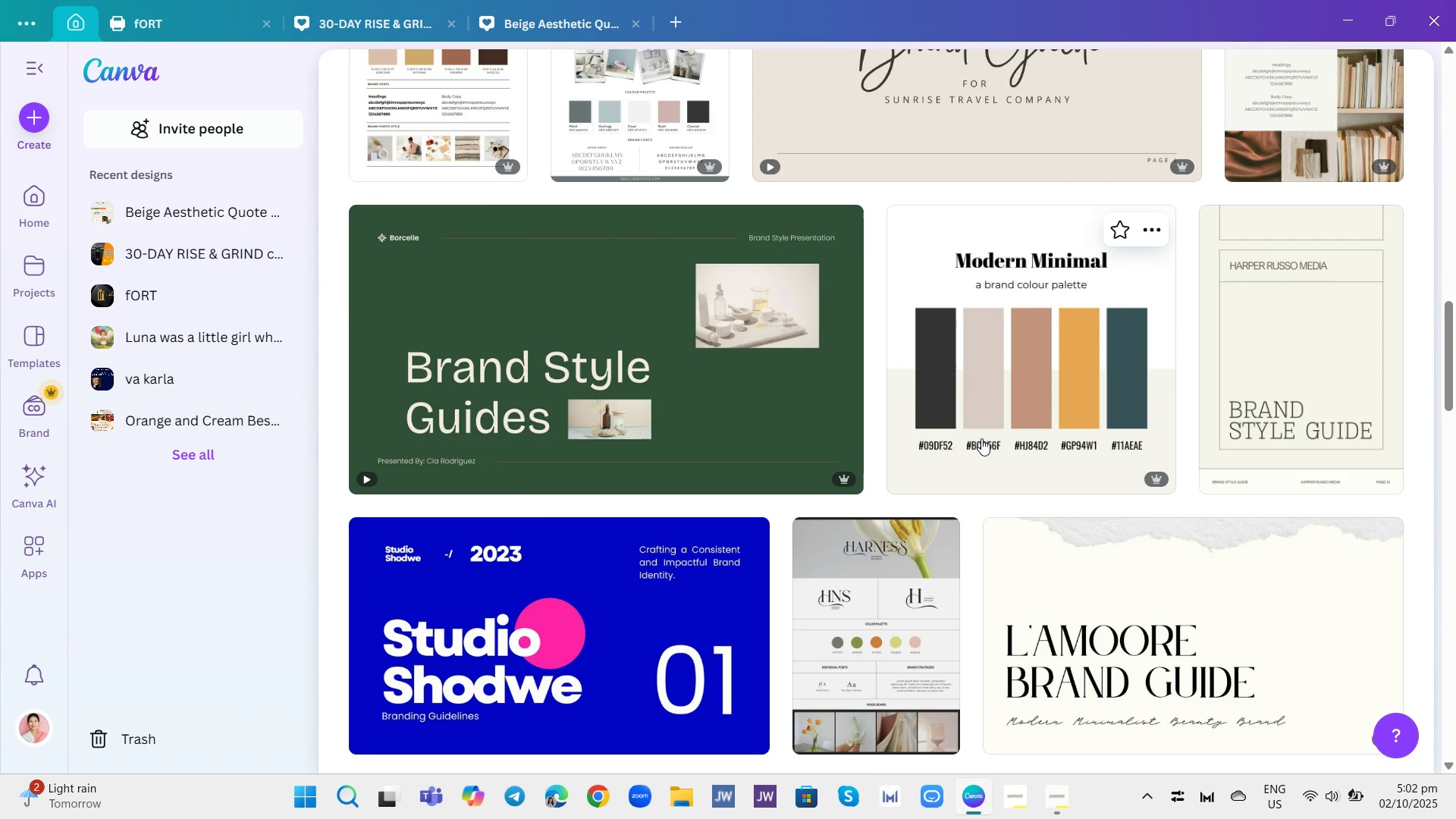 
scroll: coordinate [981, 439], scroll_direction: up, amount: 2.0
 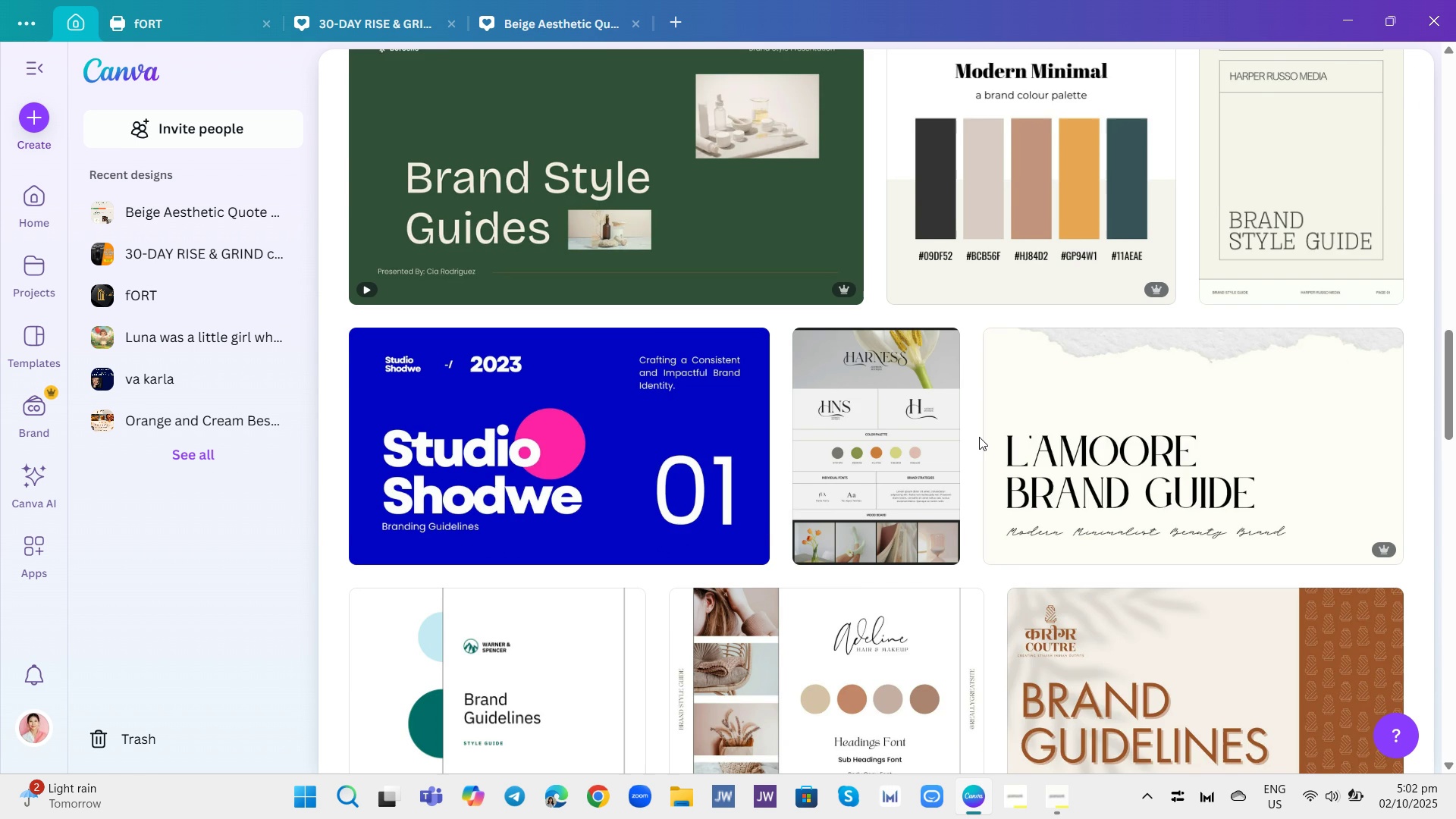 
scroll: coordinate [979, 437], scroll_direction: down, amount: 5.0
 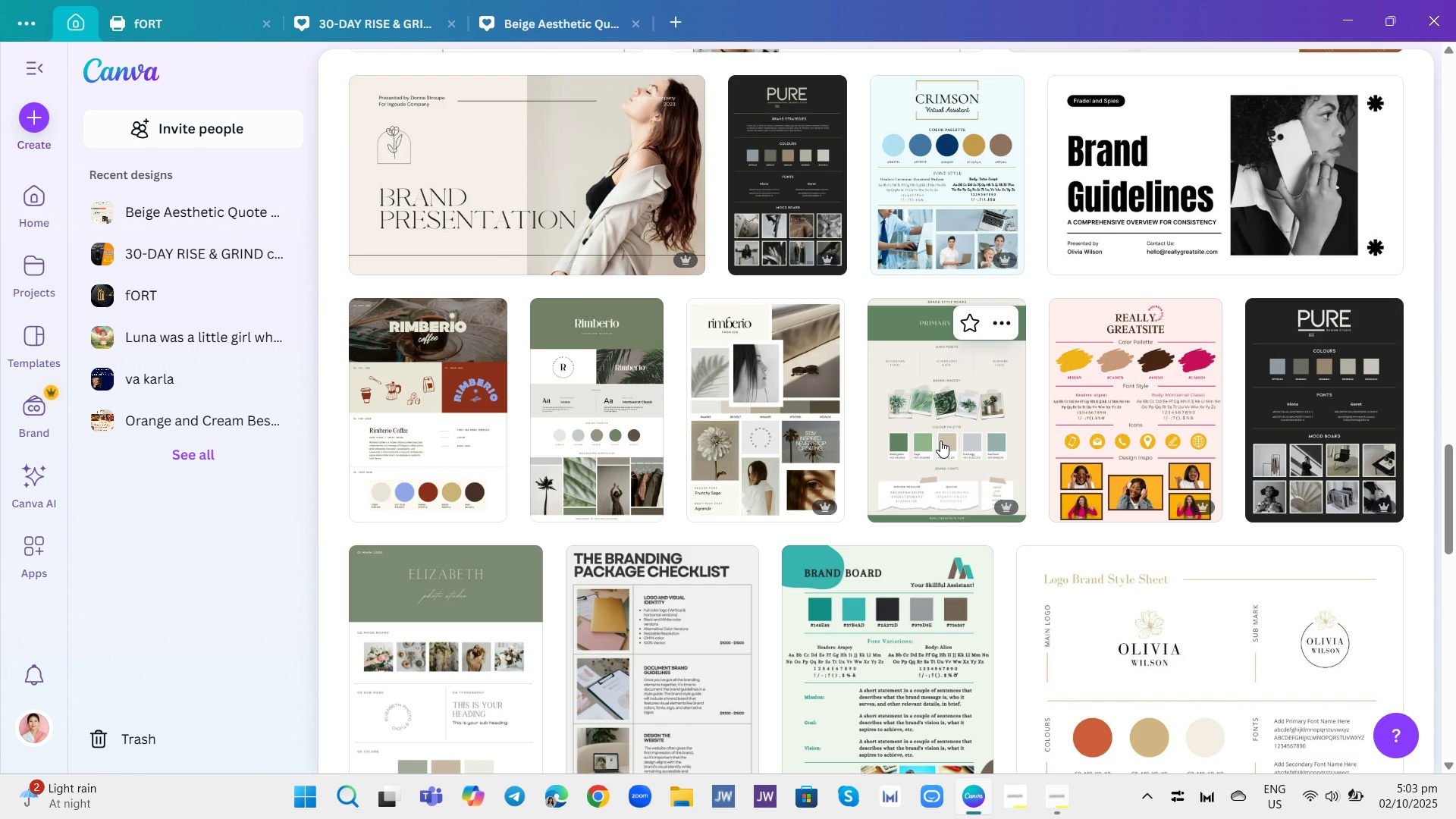 
wait(10.65)
 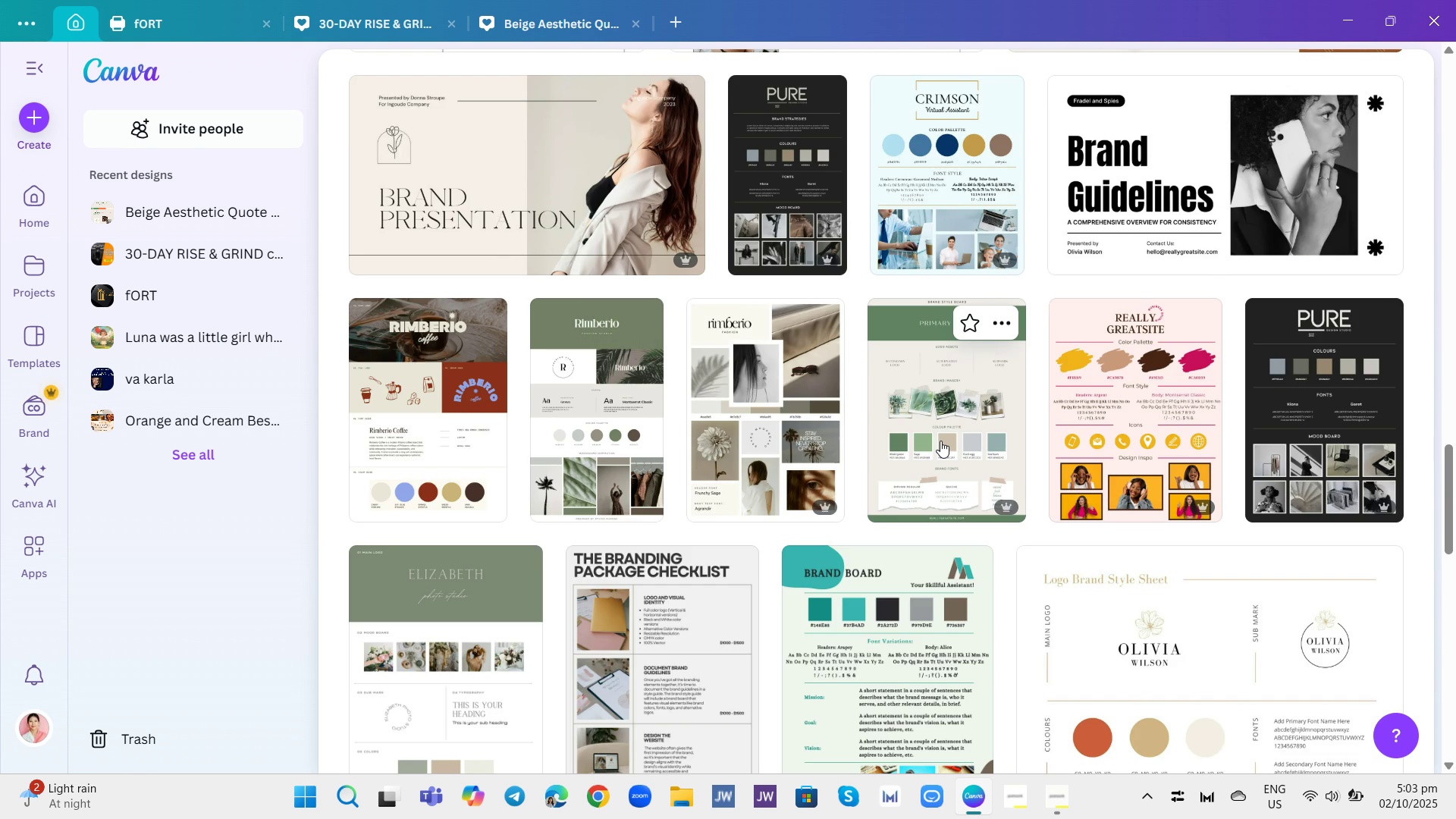 
scroll: coordinate [896, 370], scroll_direction: down, amount: 7.0
 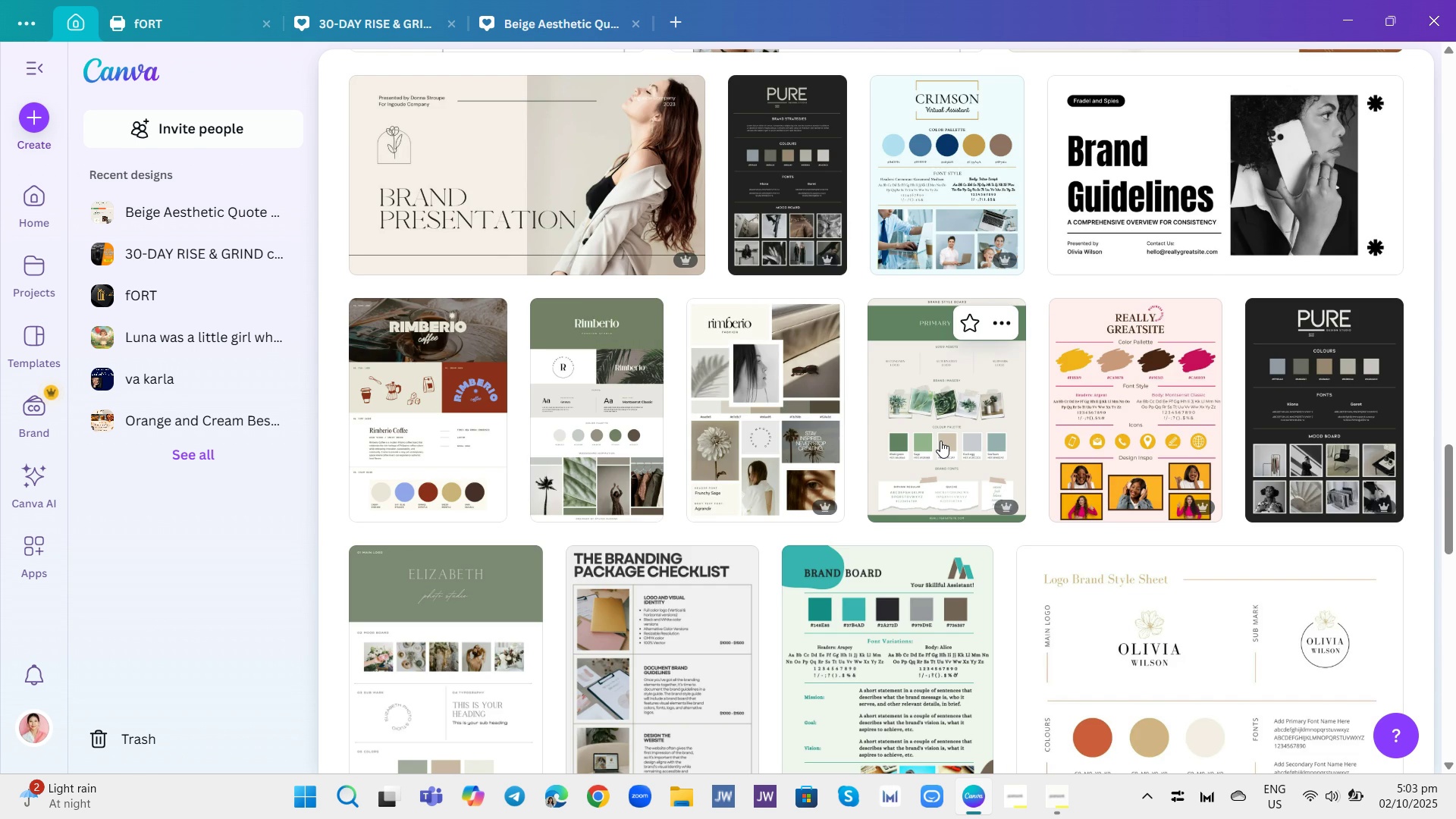 
wait(7.83)
 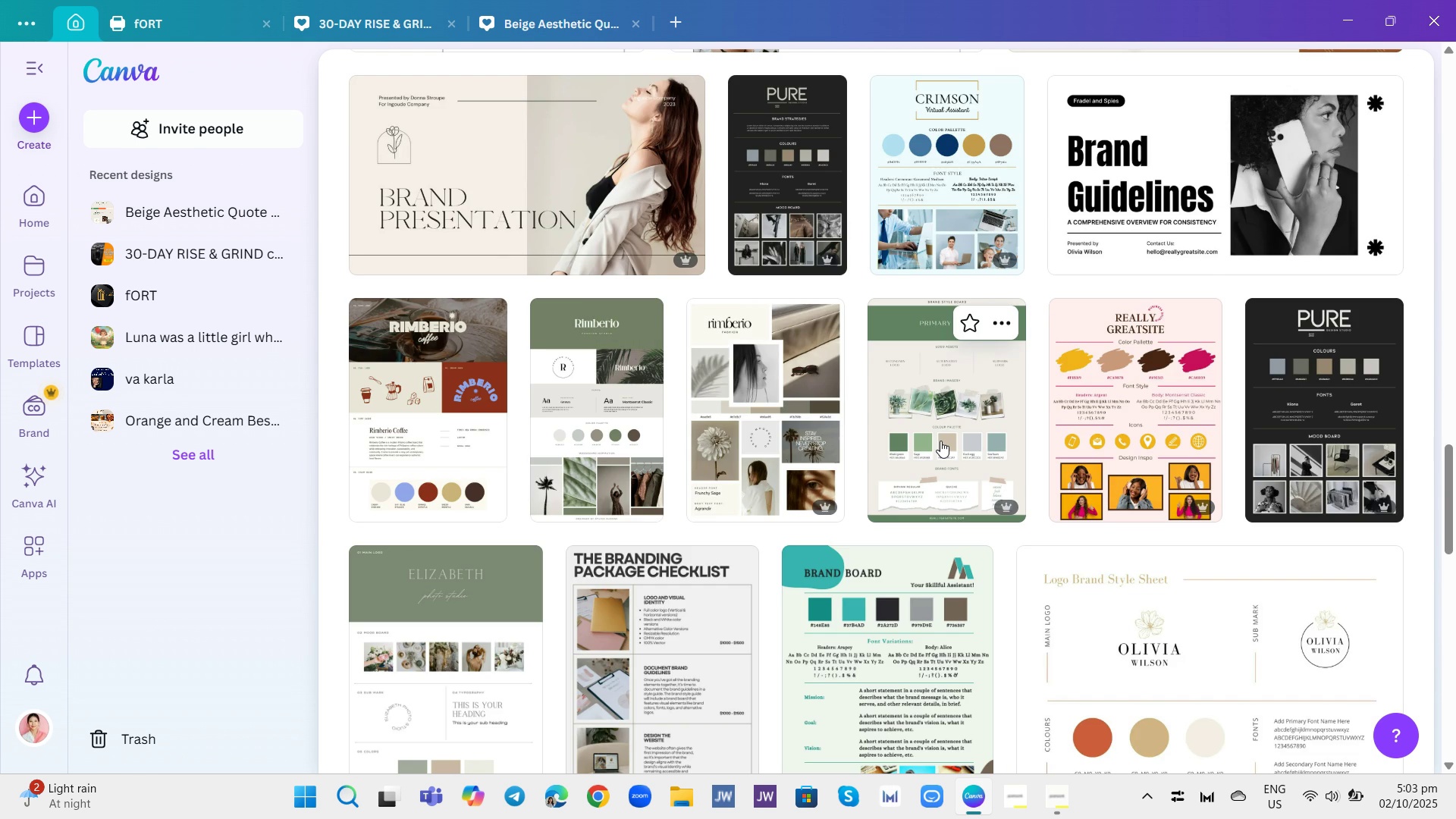 
left_click([940, 441])
 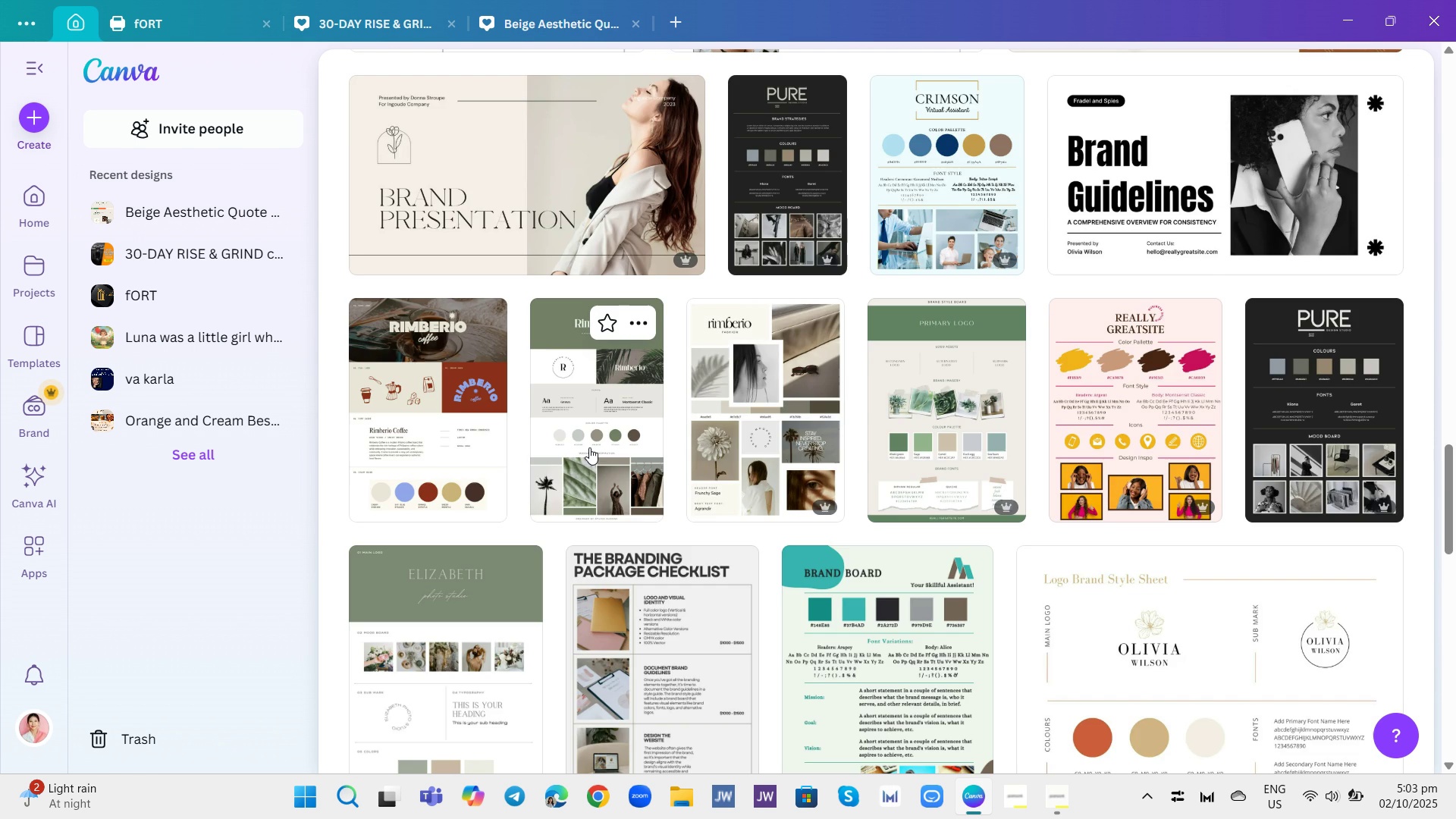 
left_click([1398, 74])
 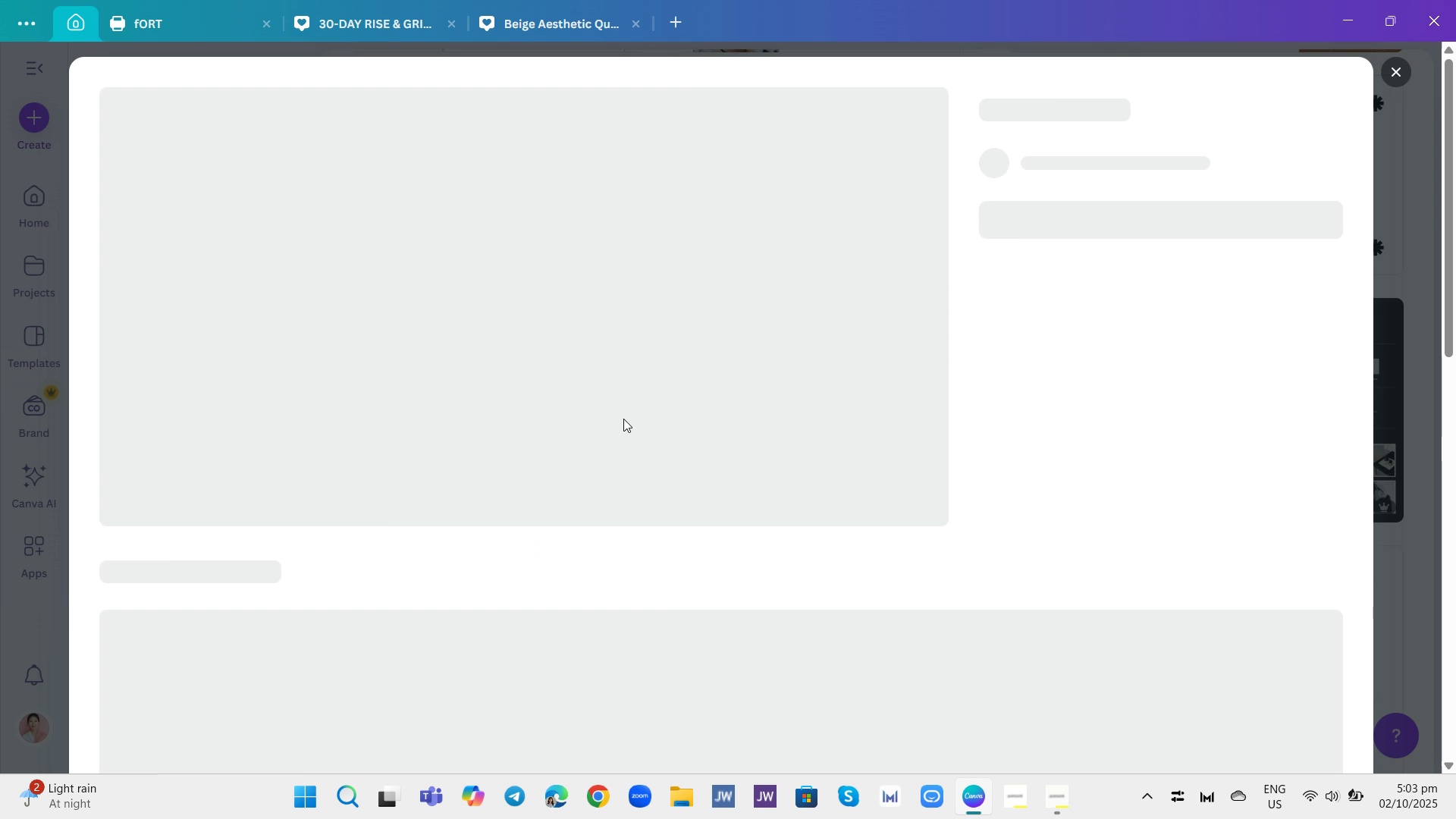 
wait(5.11)
 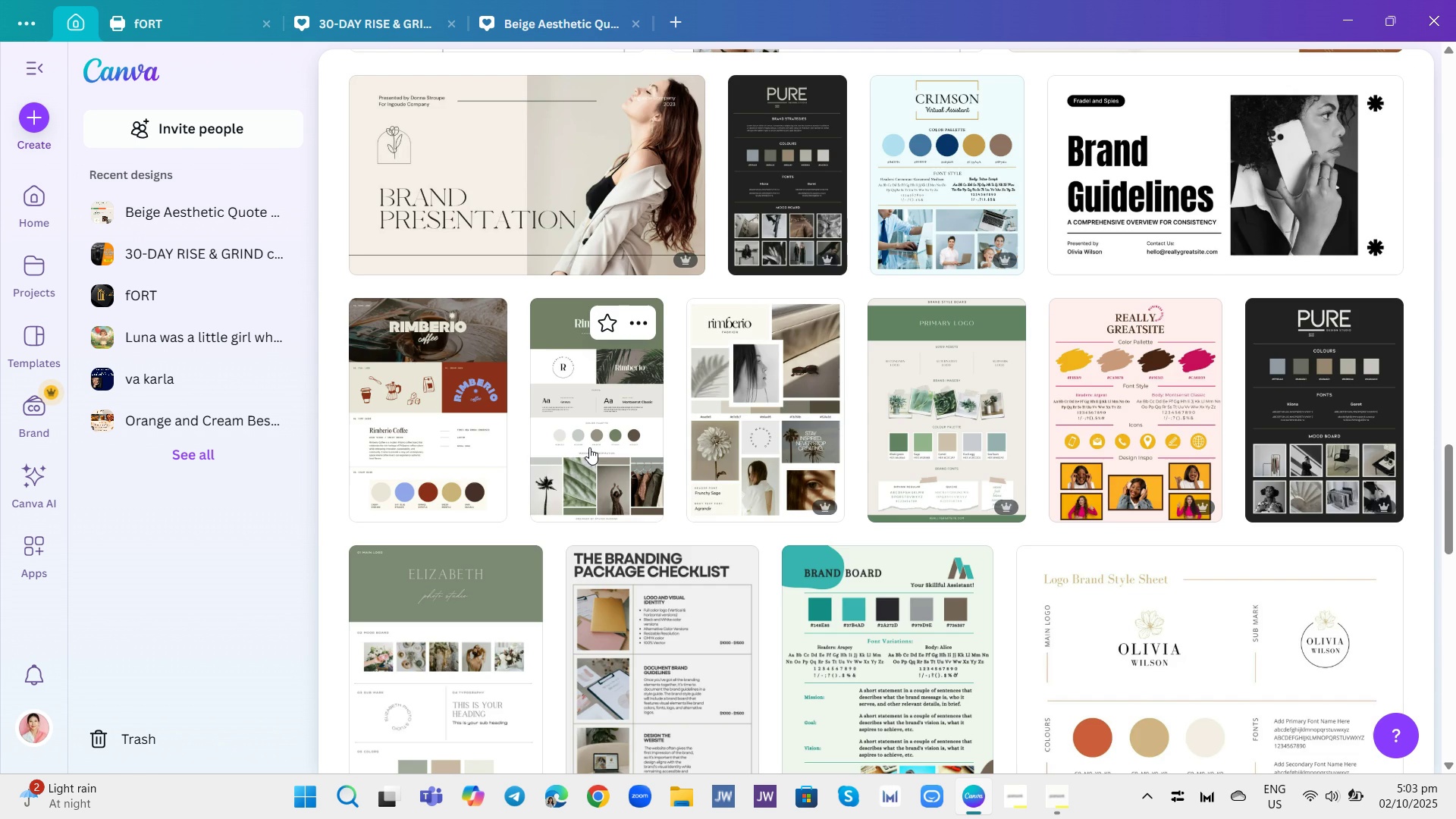 
left_click([623, 419])
 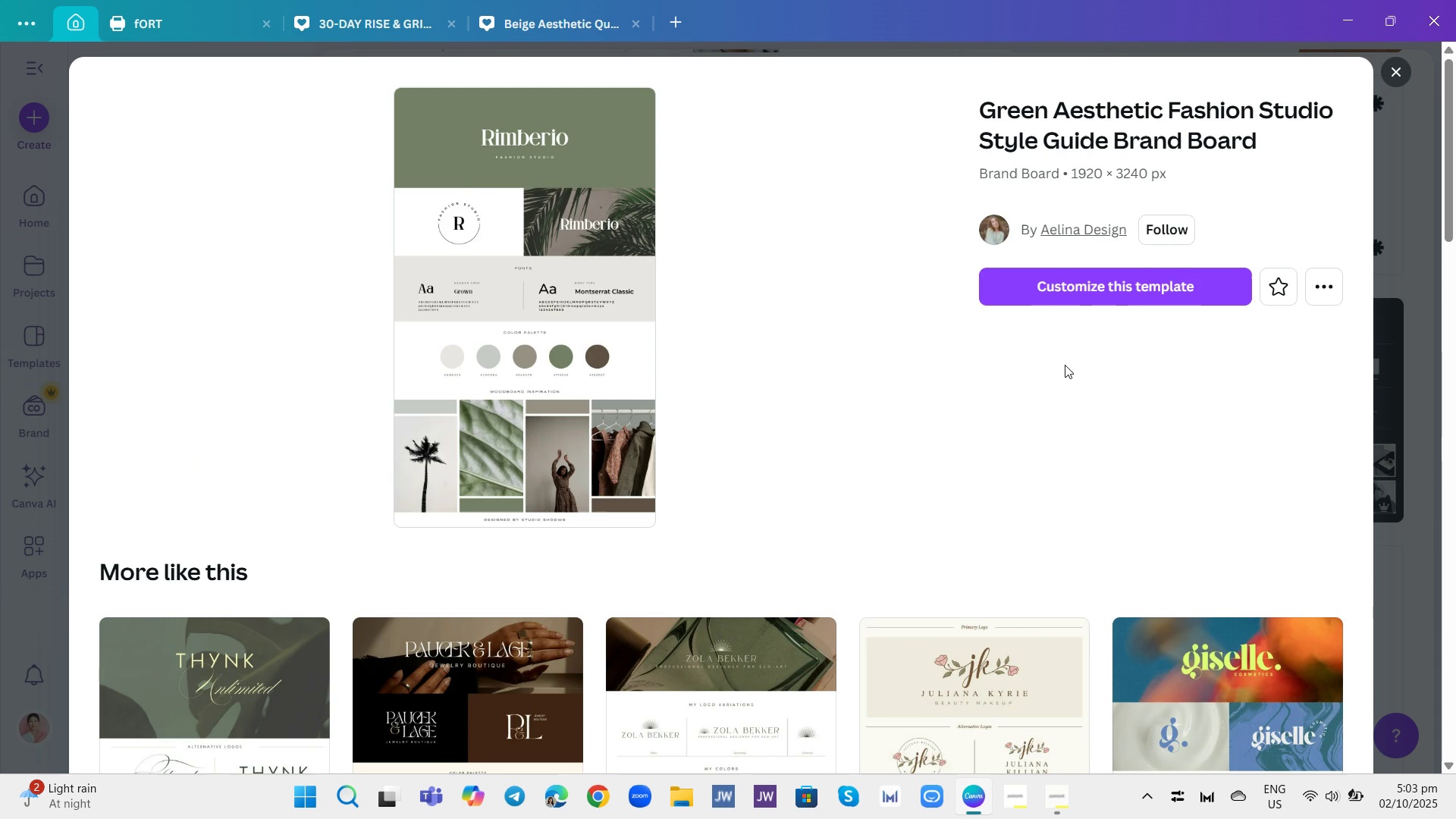 
scroll: coordinate [828, 514], scroll_direction: down, amount: 13.0
 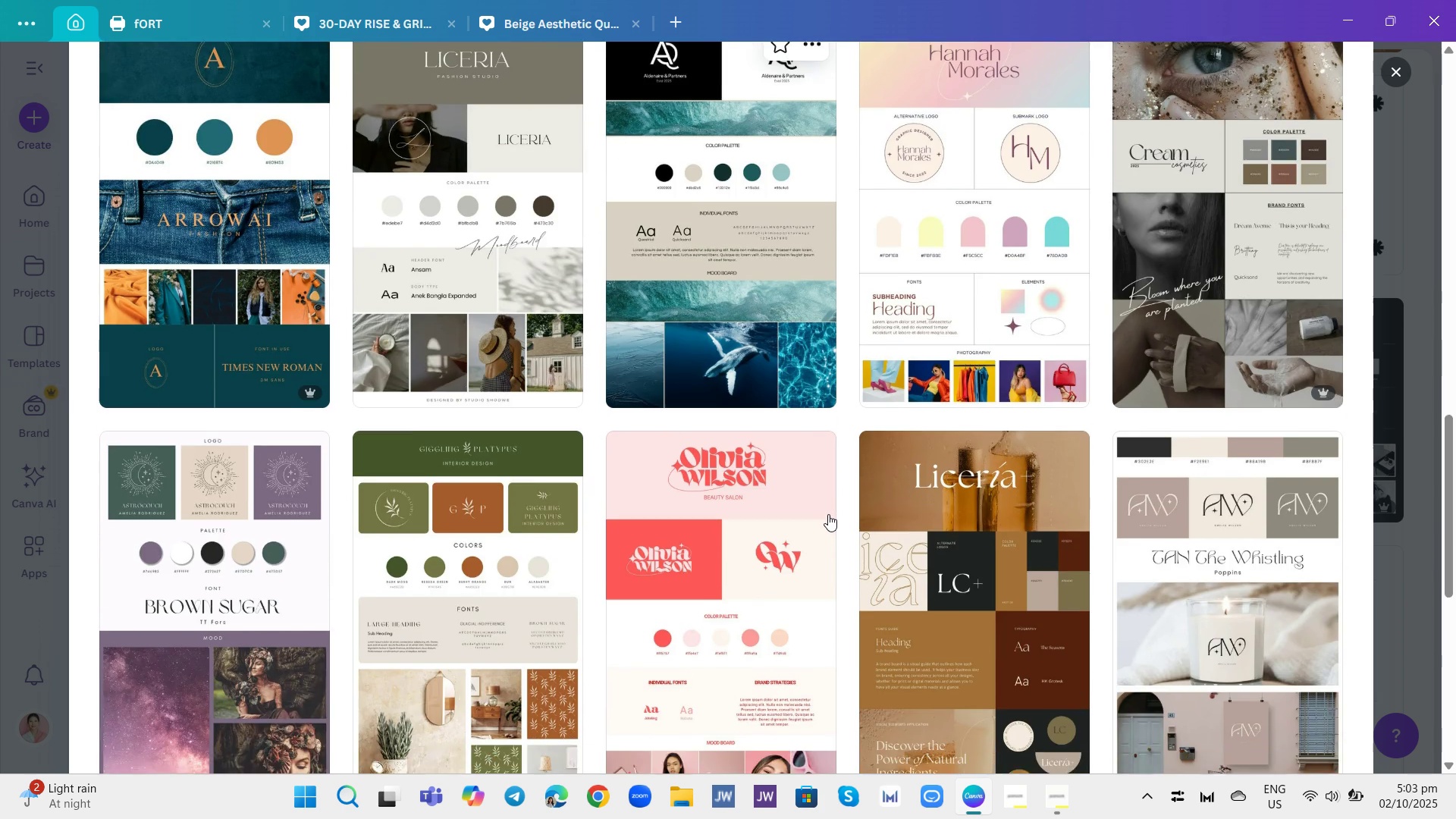 
scroll: coordinate [863, 504], scroll_direction: up, amount: 15.0
 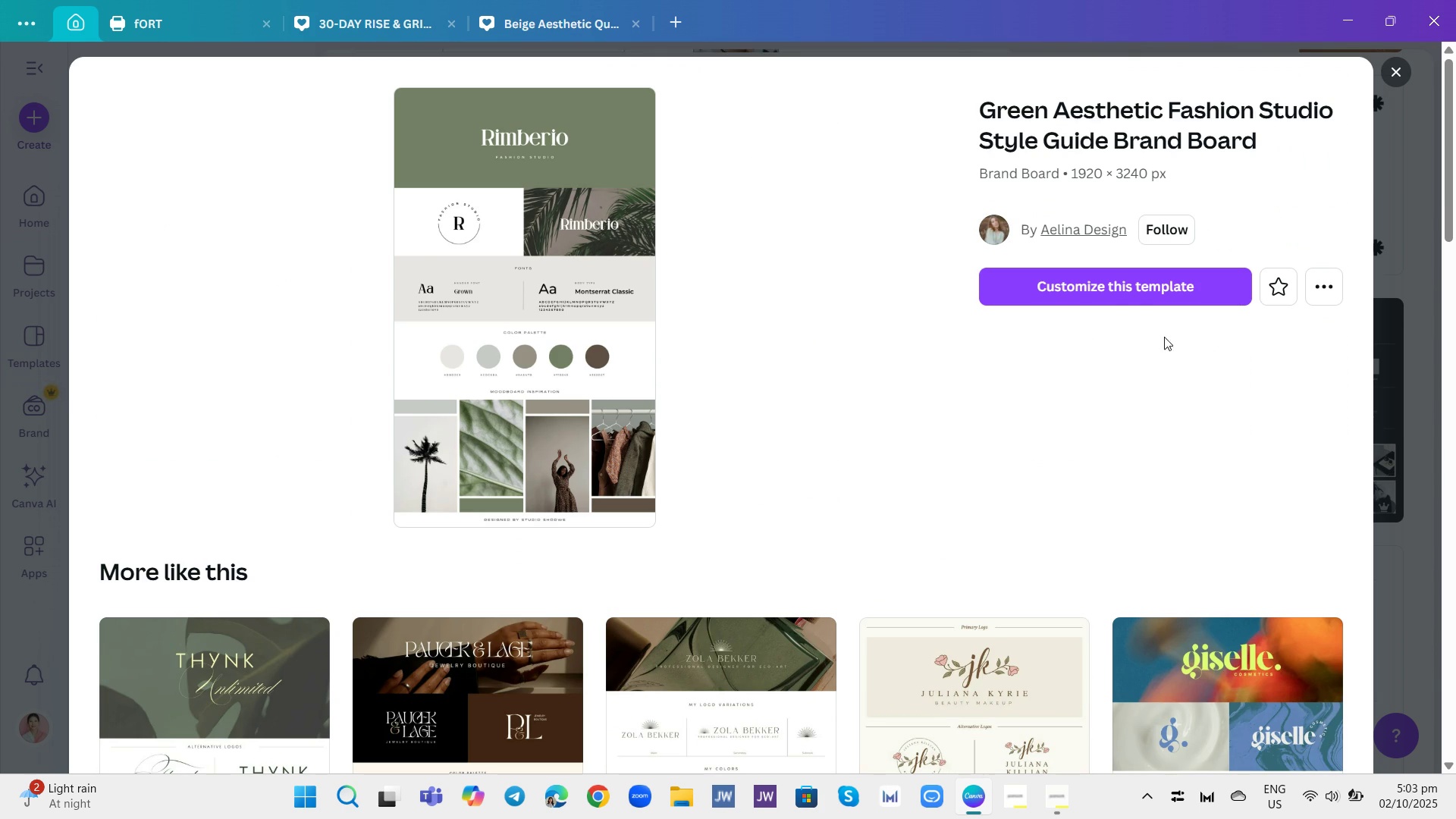 
left_click([1128, 298])
 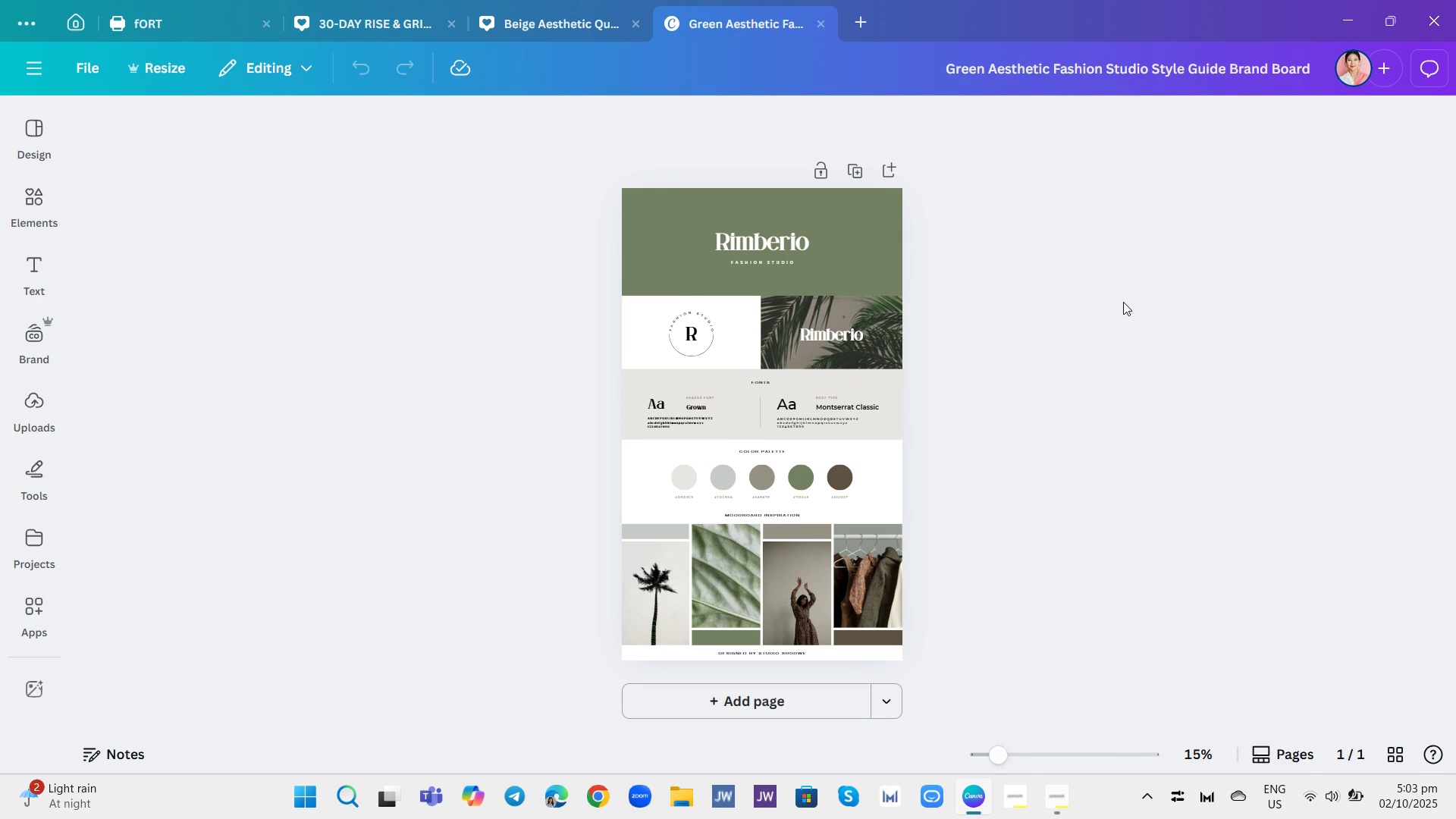 
wait(12.52)
 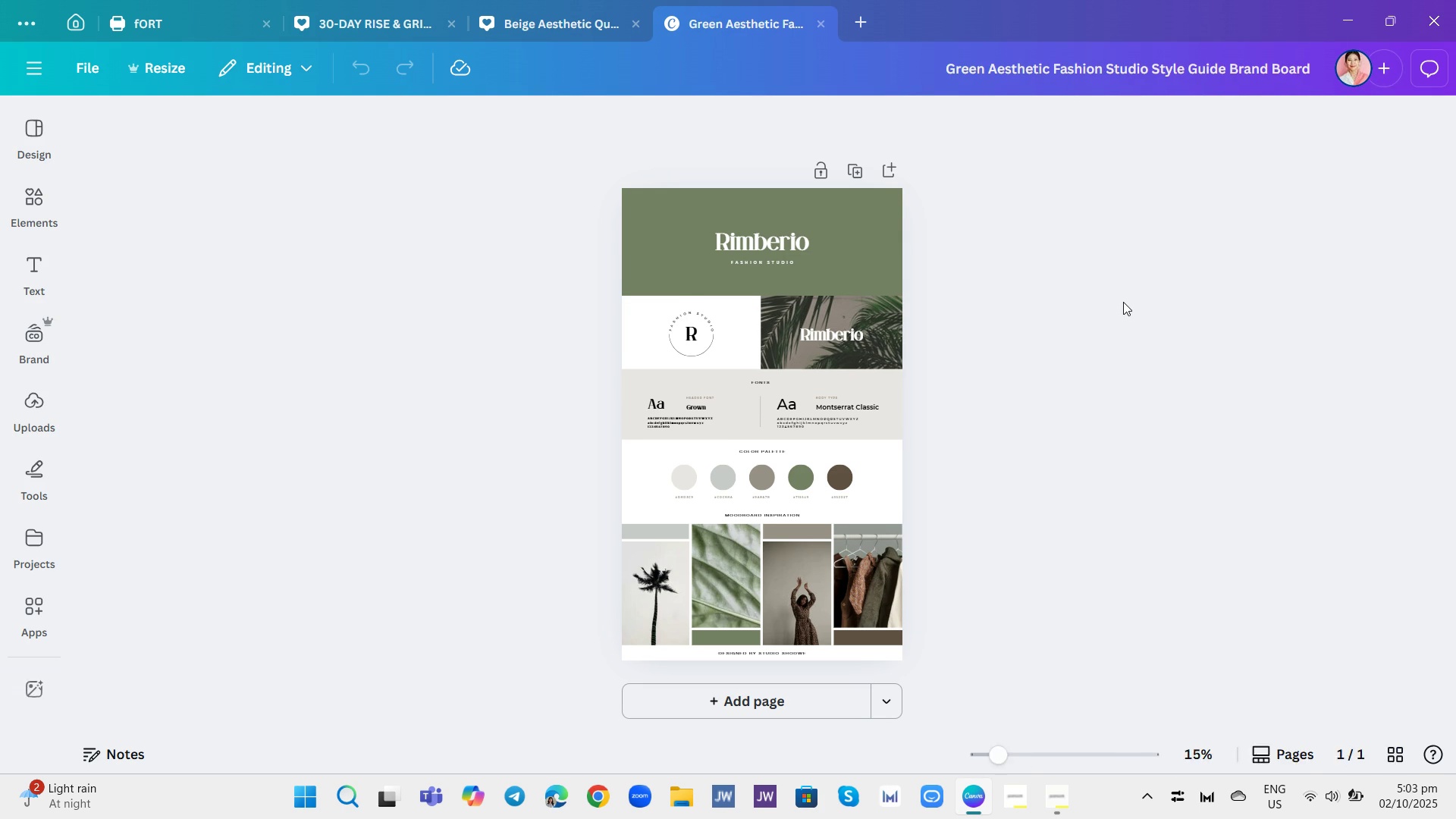 
left_click([855, 232])
 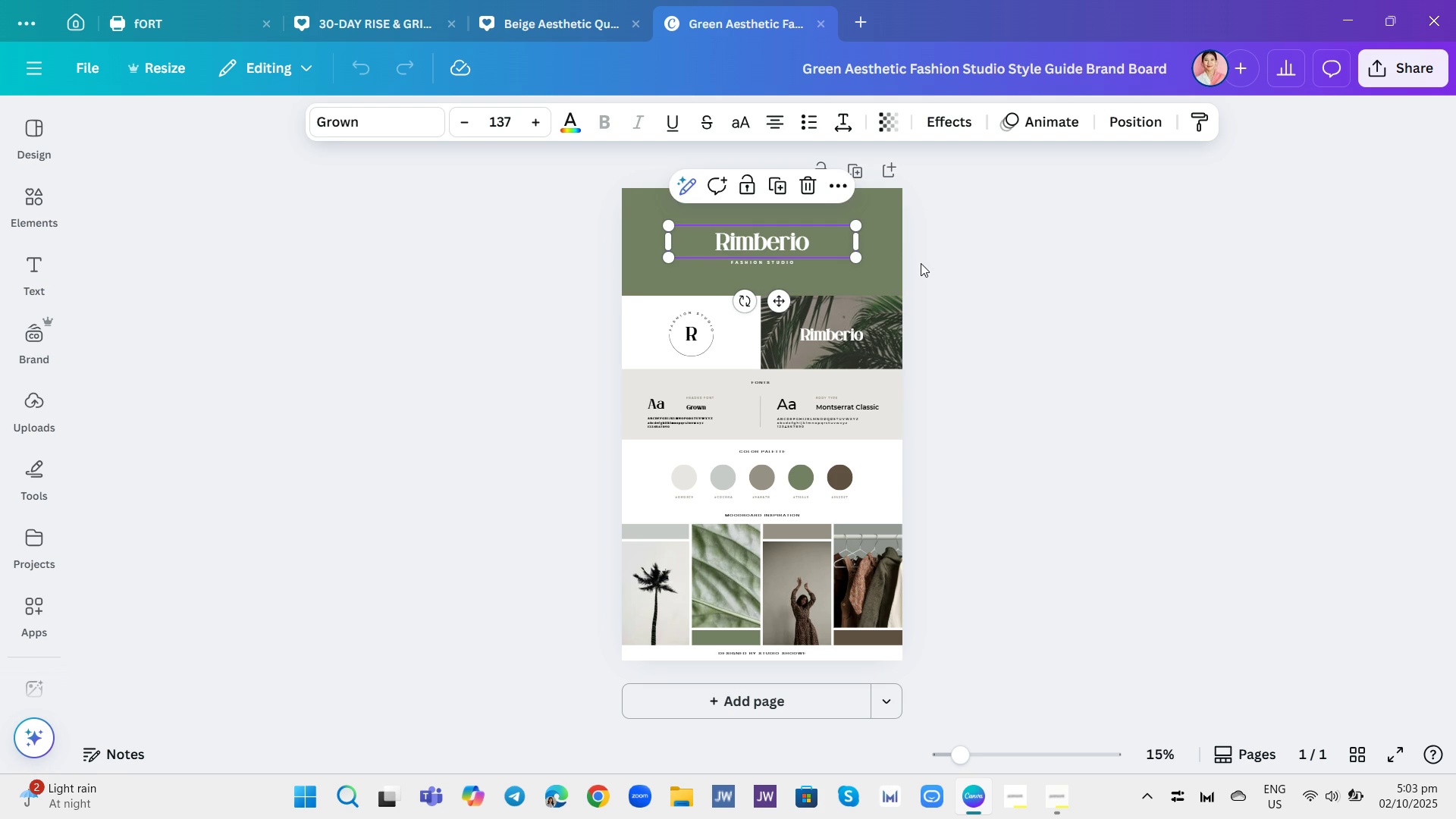 
left_click([921, 263])
 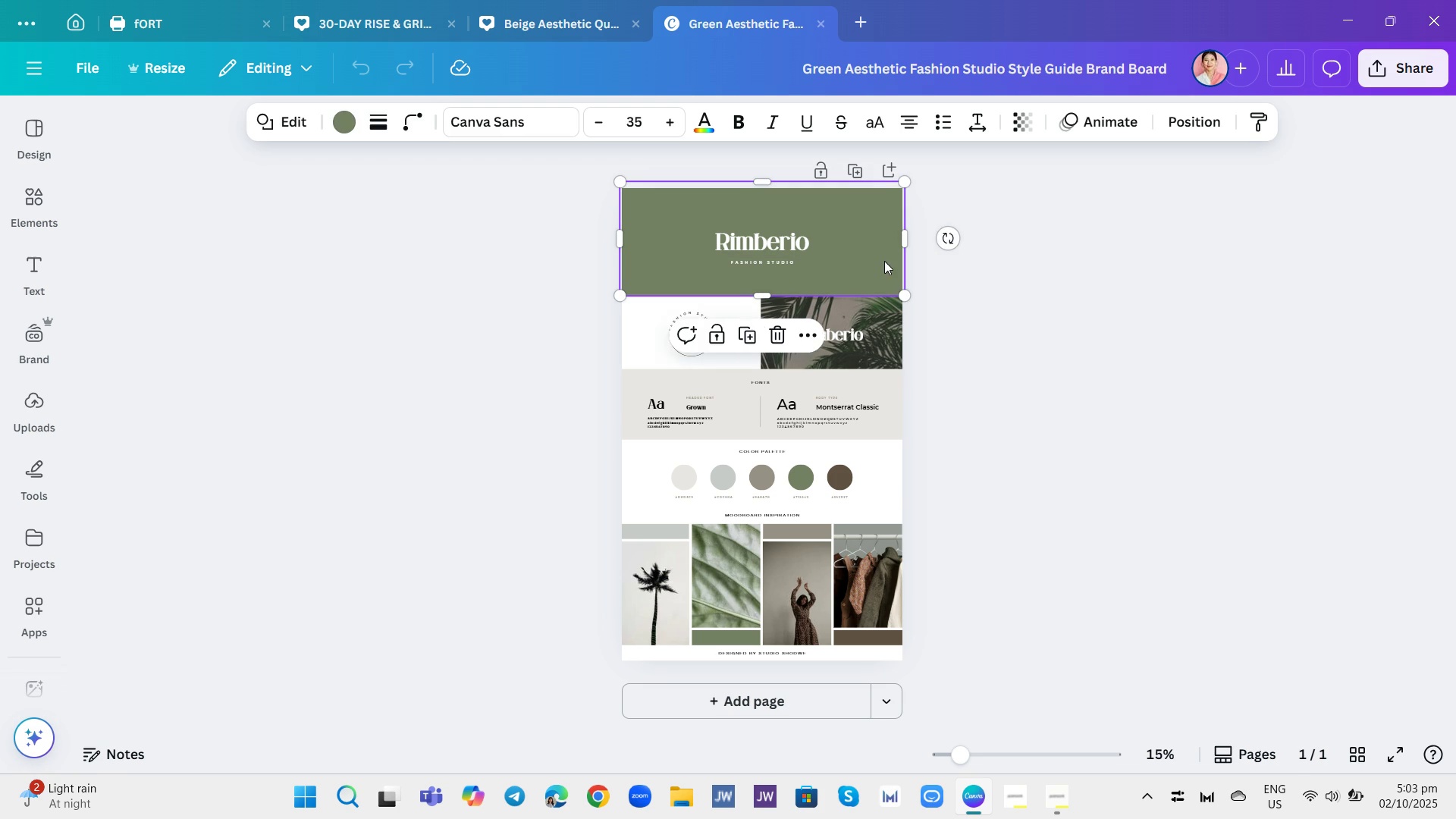 
left_click([884, 261])
 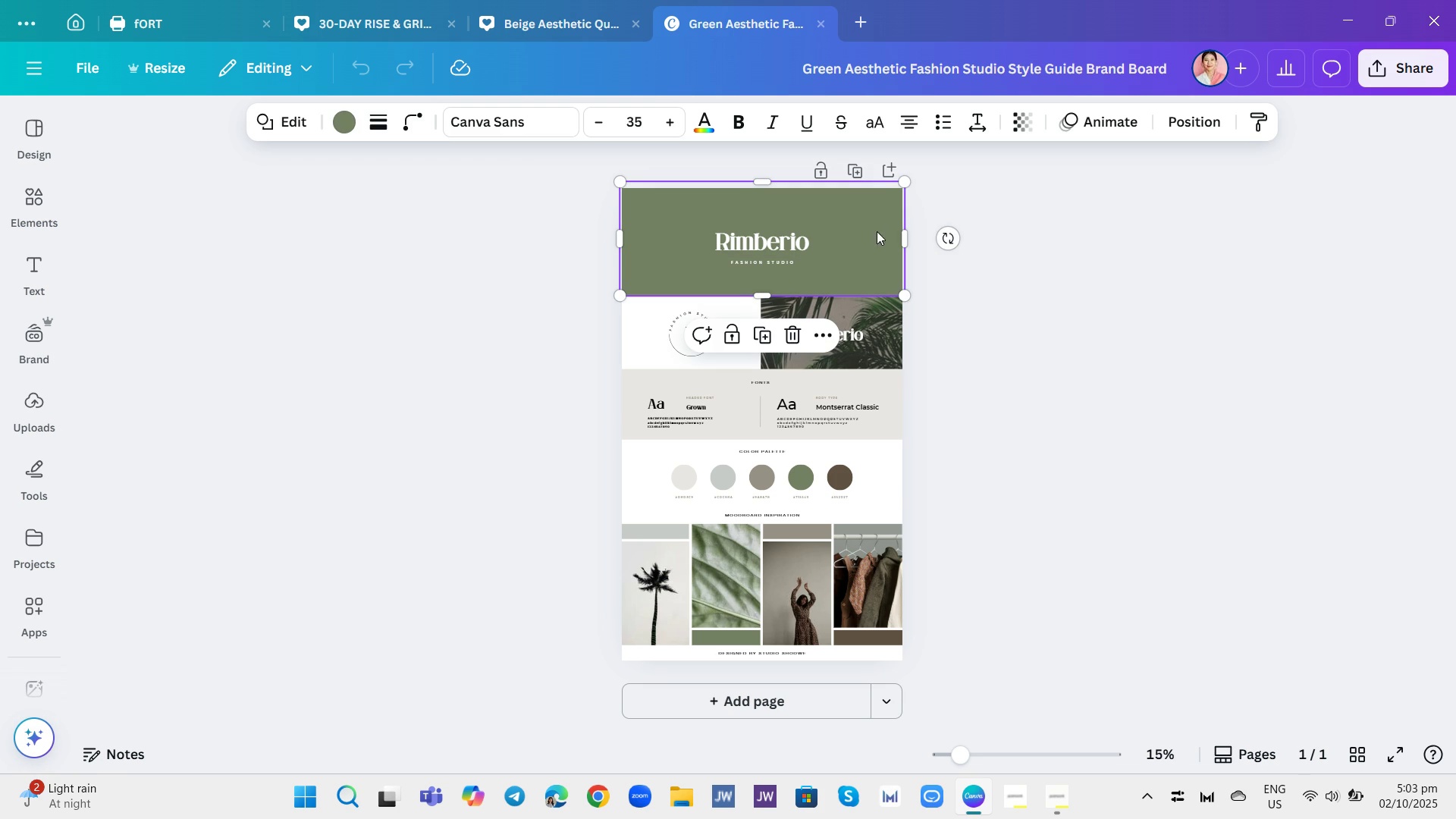 
mouse_move([861, 246])
 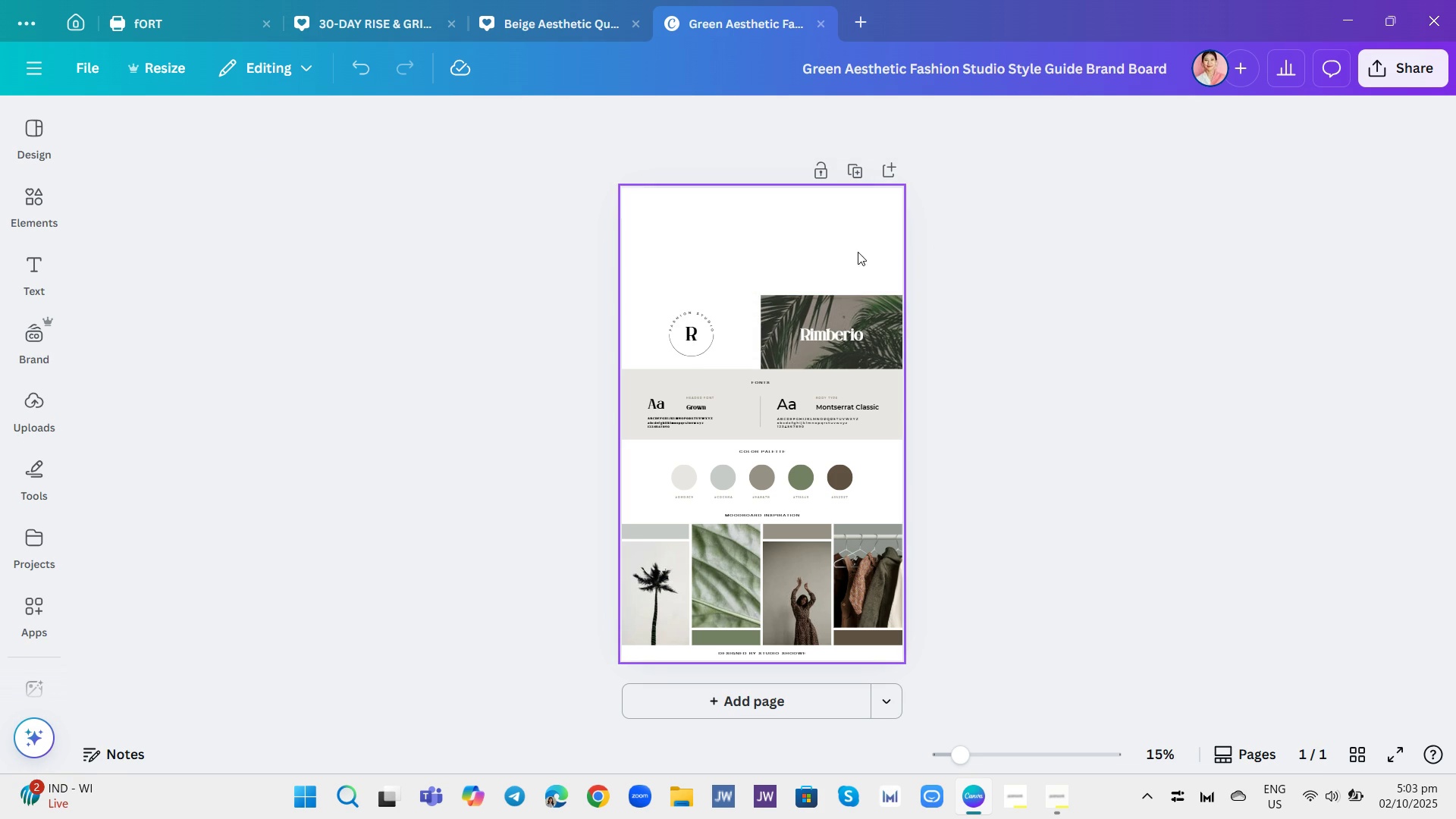 
key(Backspace)
 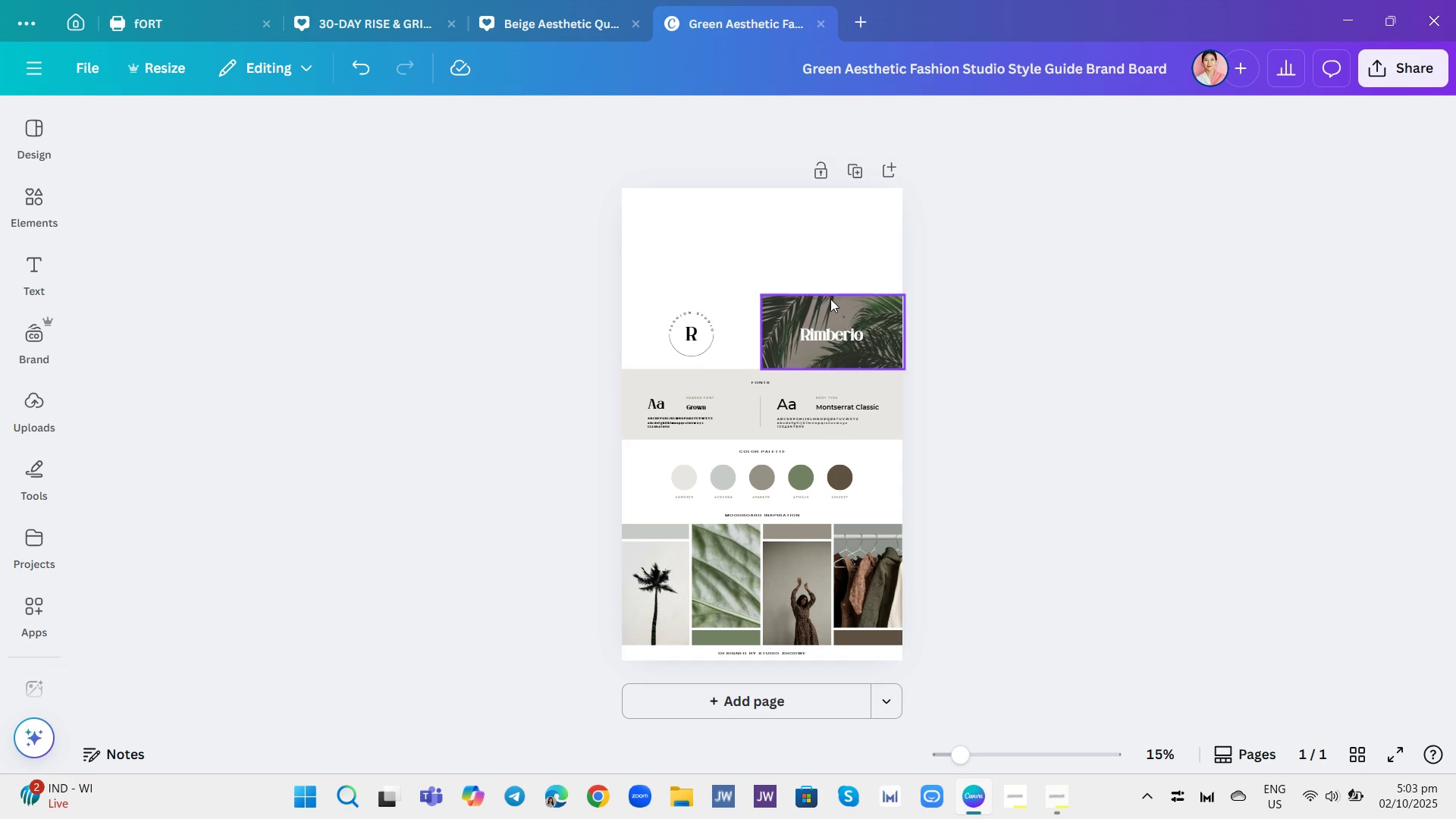 
left_click([830, 299])
 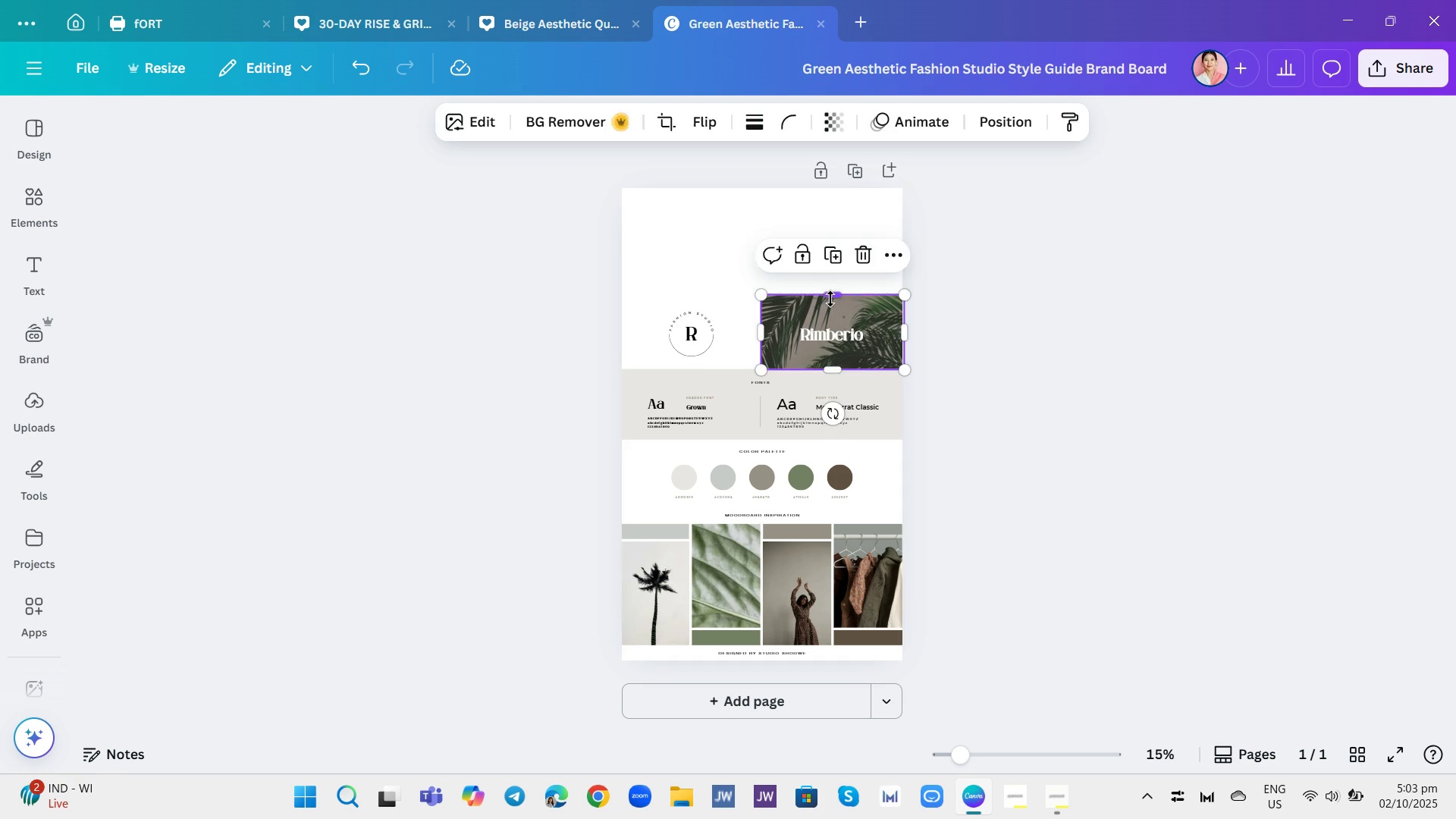 
key(Backspace)
 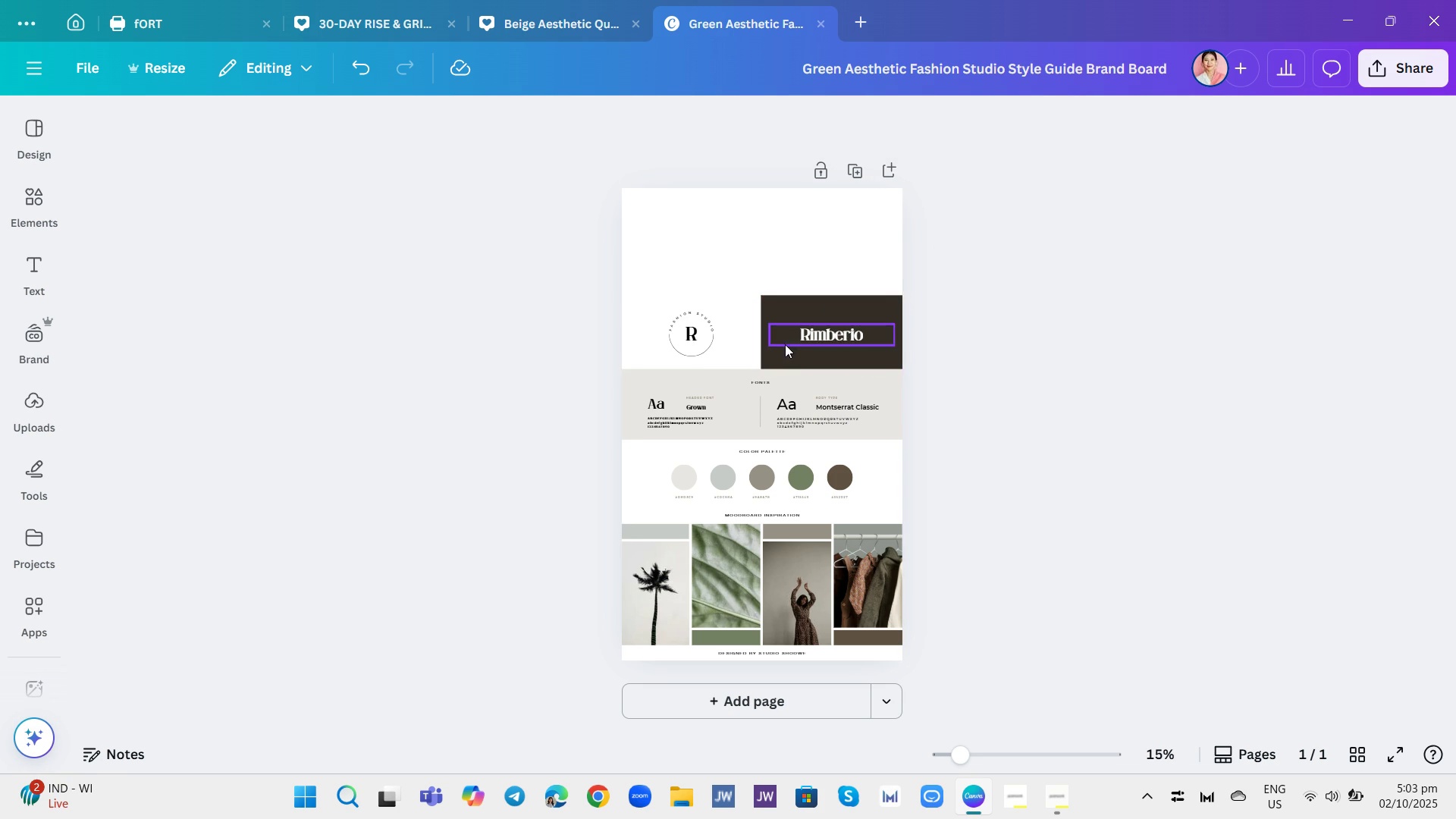 
key(Backspace)
 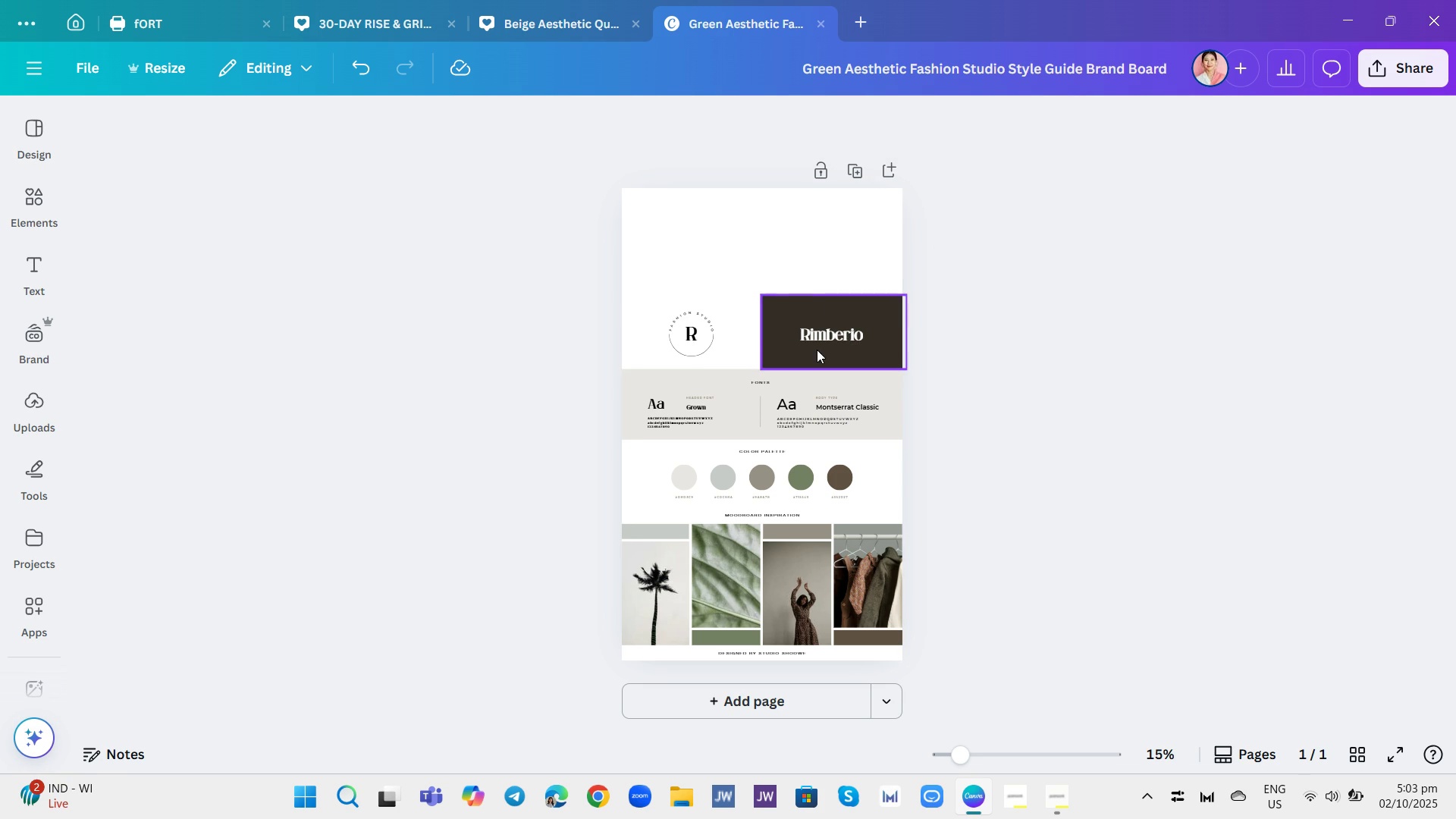 
key(Backspace)
 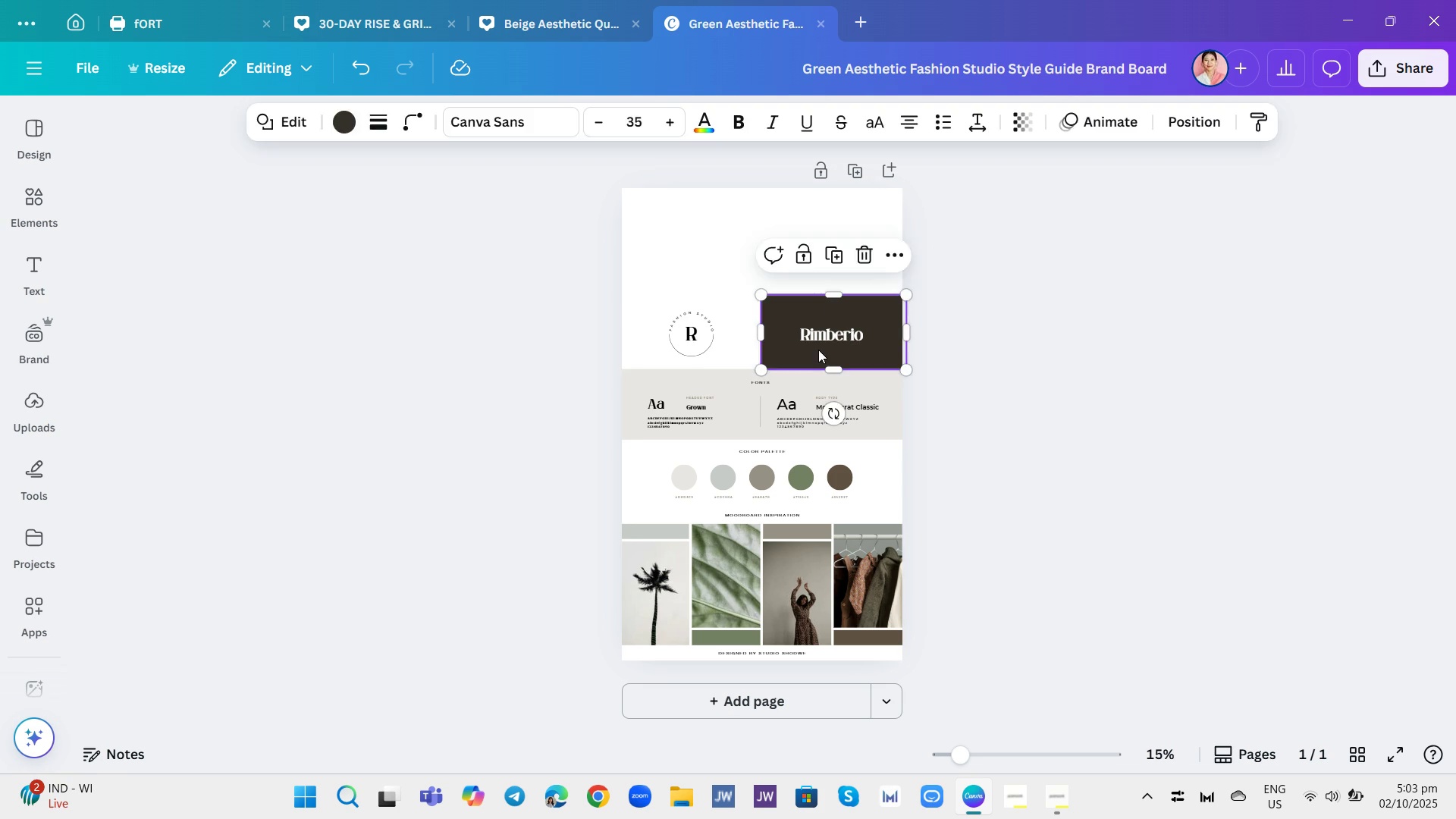 
key(Backspace)
 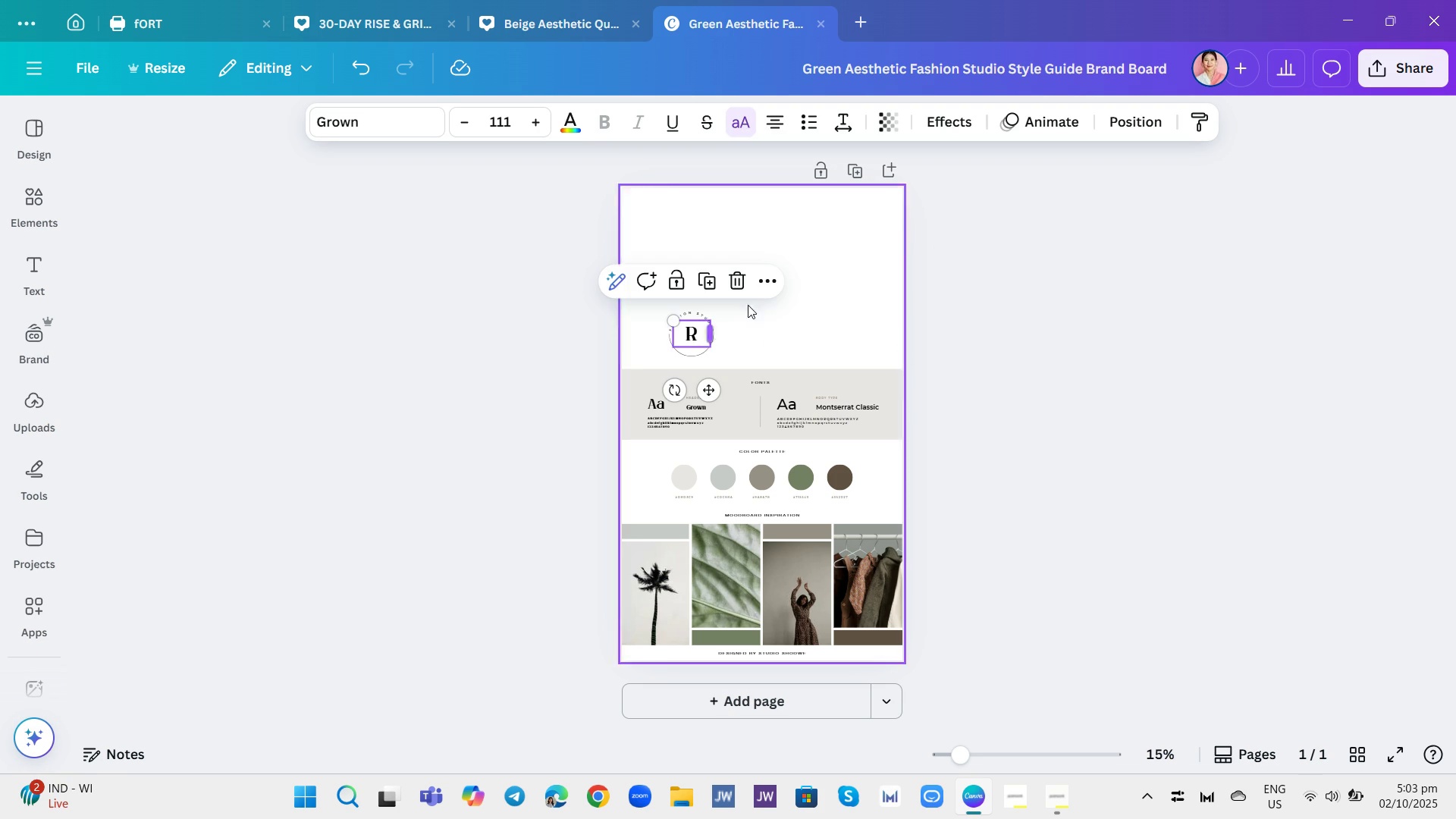 
left_click([739, 276])
 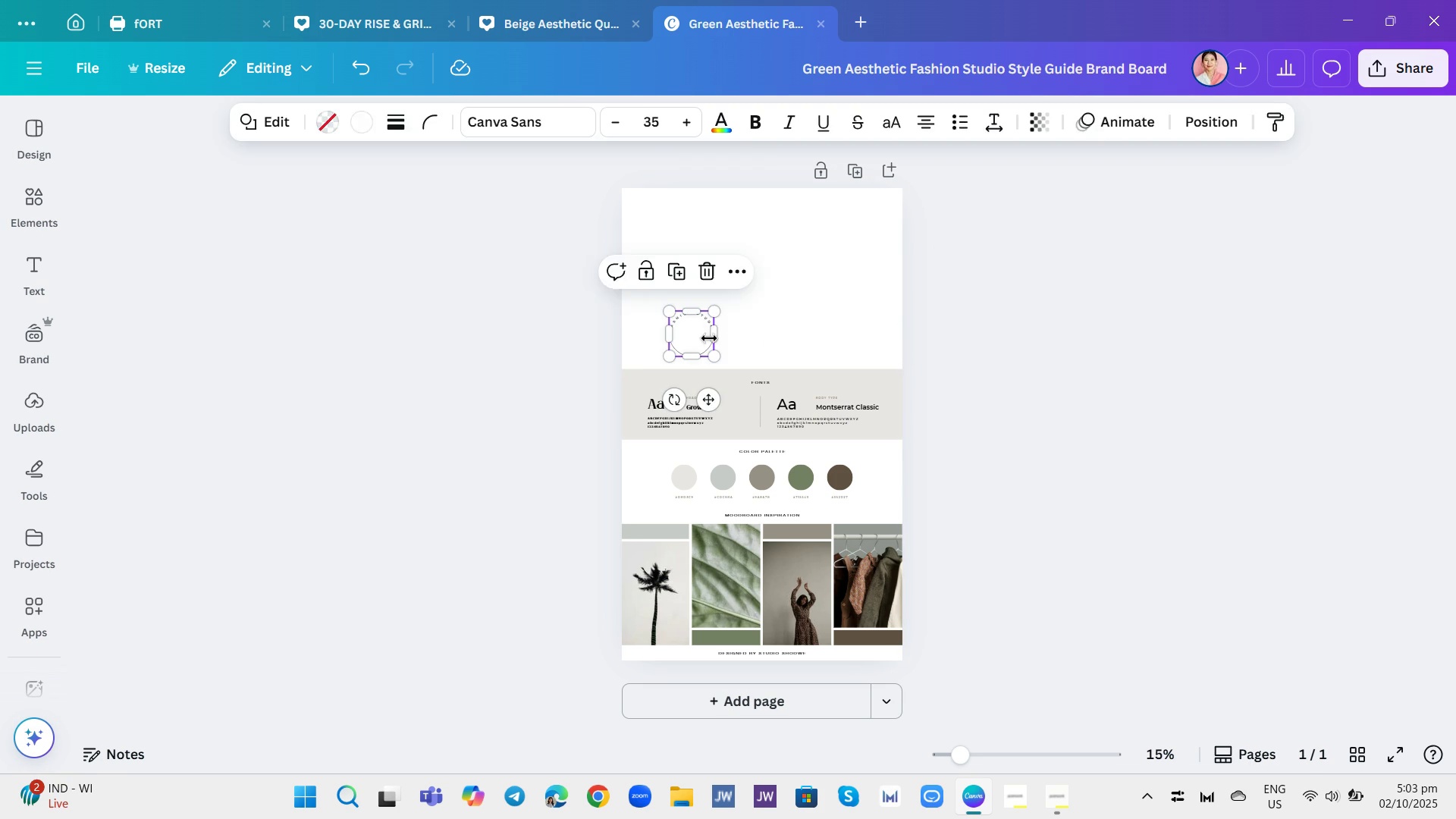 
left_click([709, 338])
 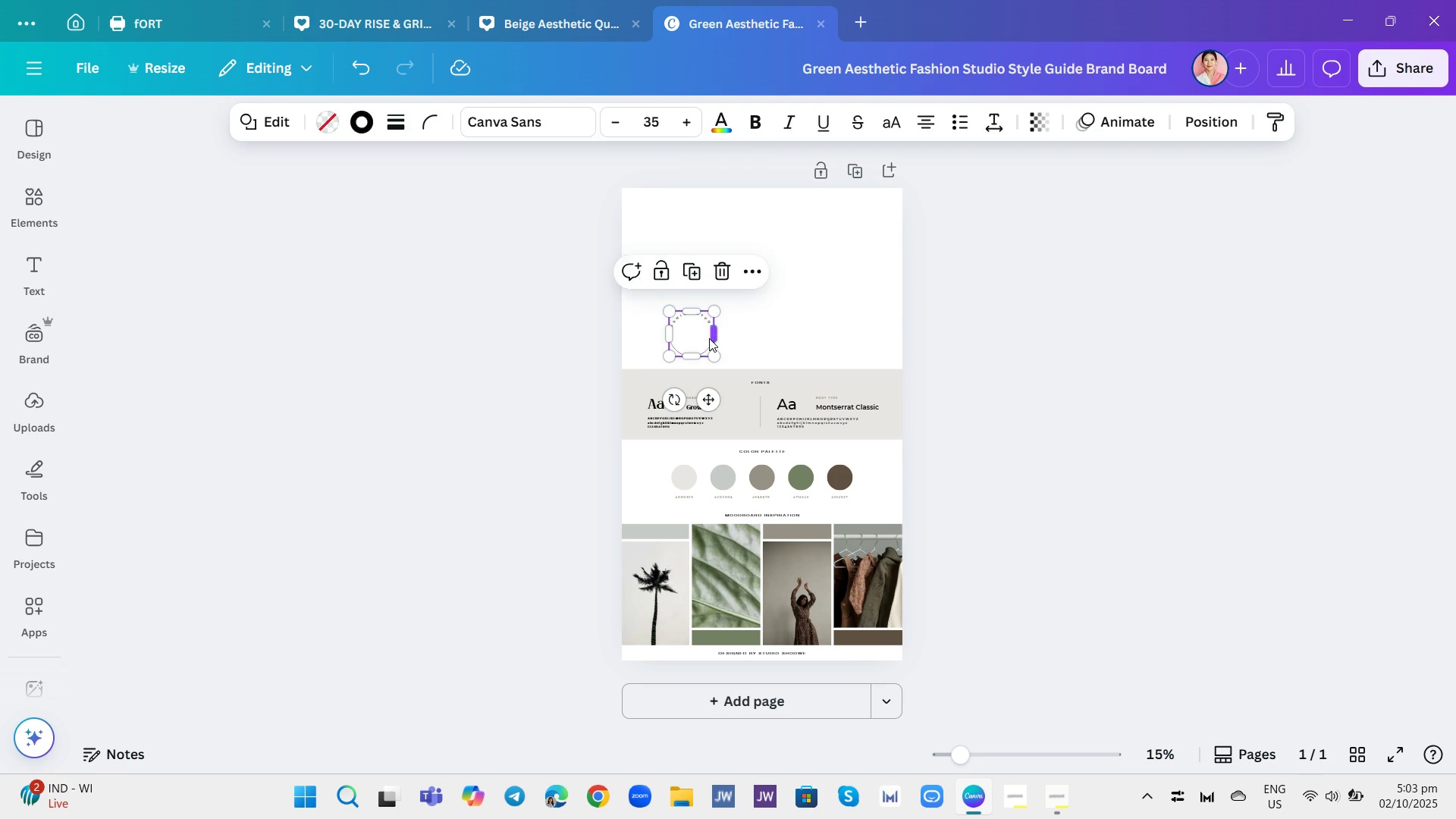 
key(Backspace)
 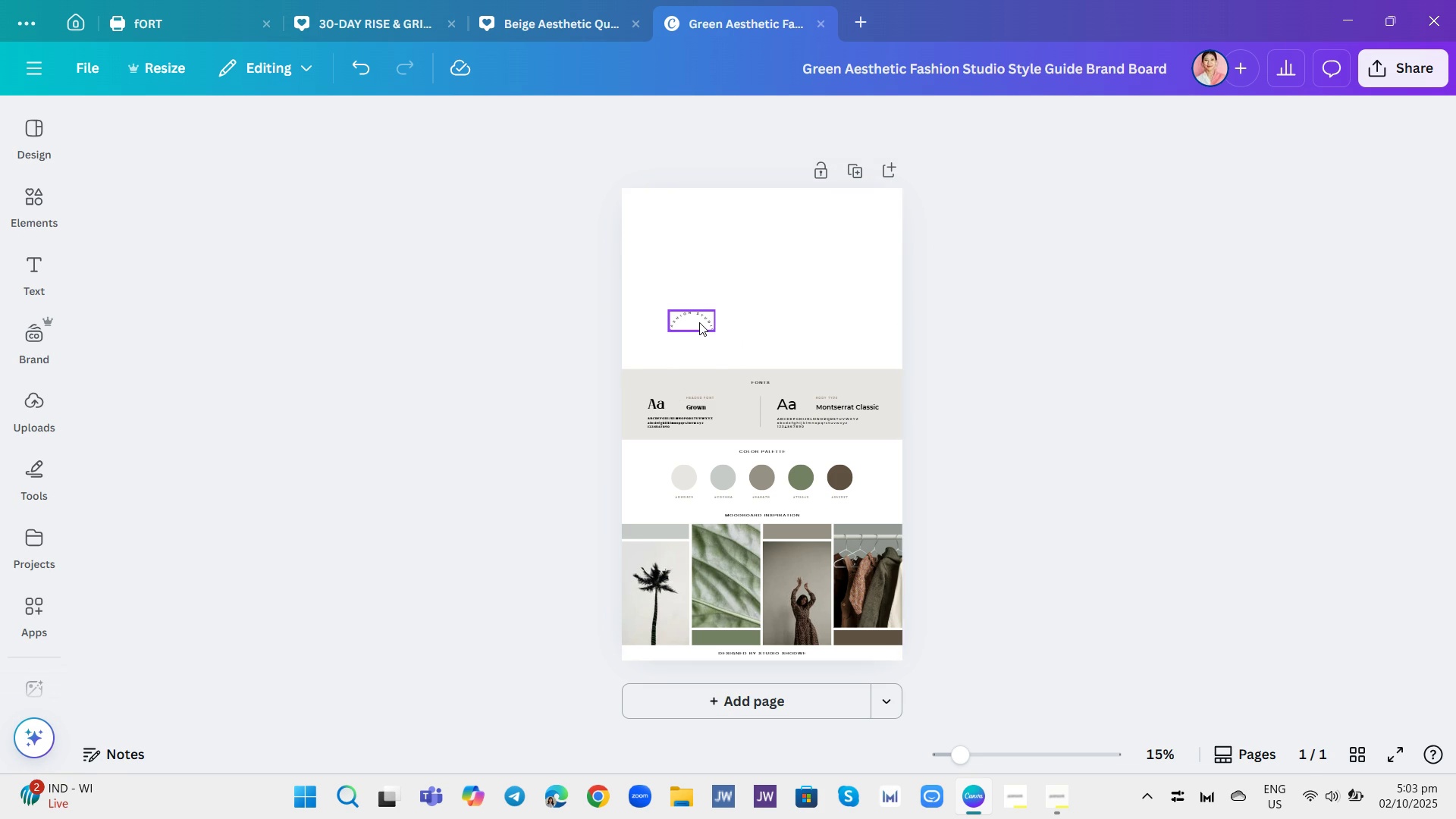 
left_click([699, 322])
 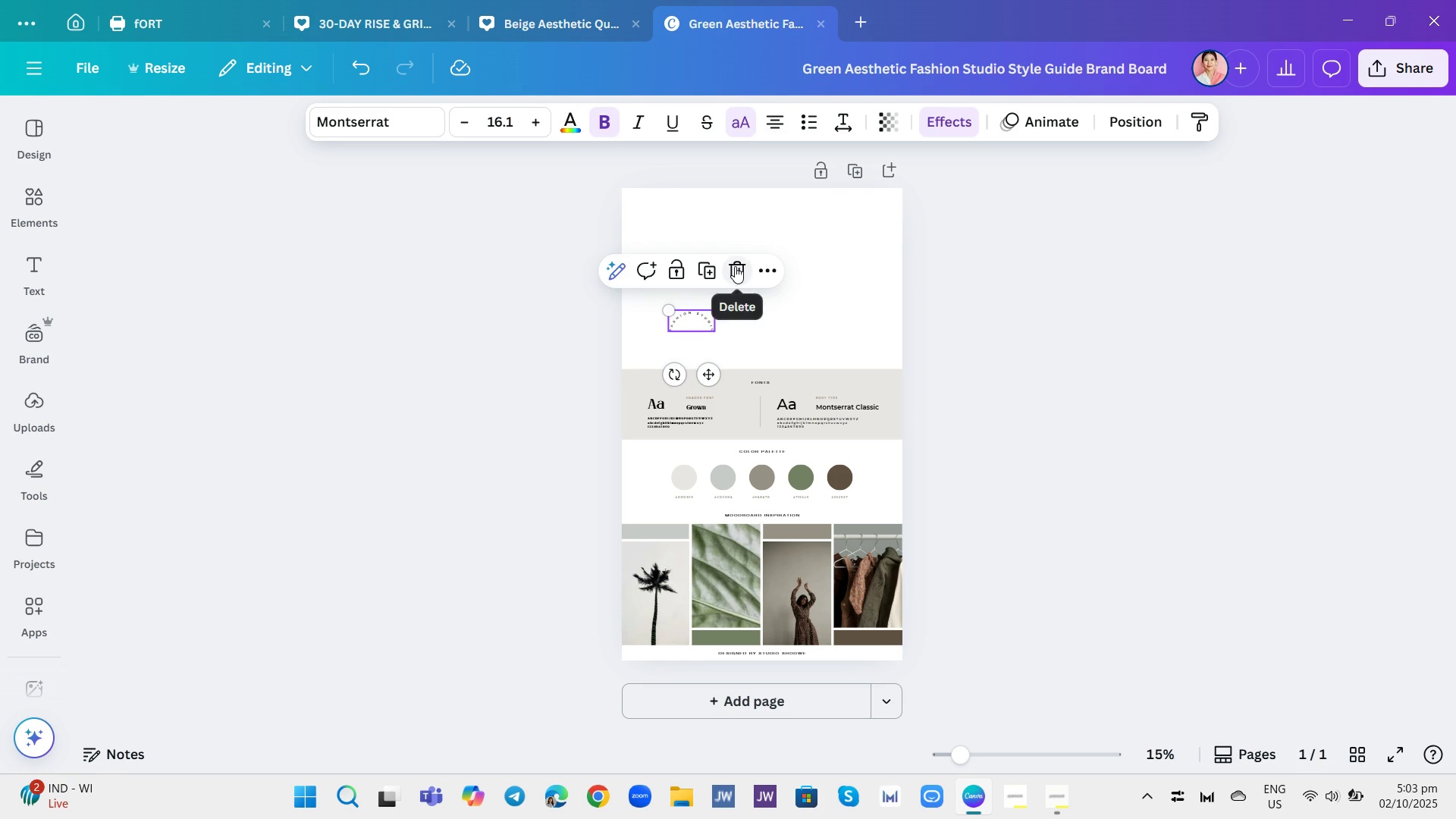 
left_click([735, 266])
 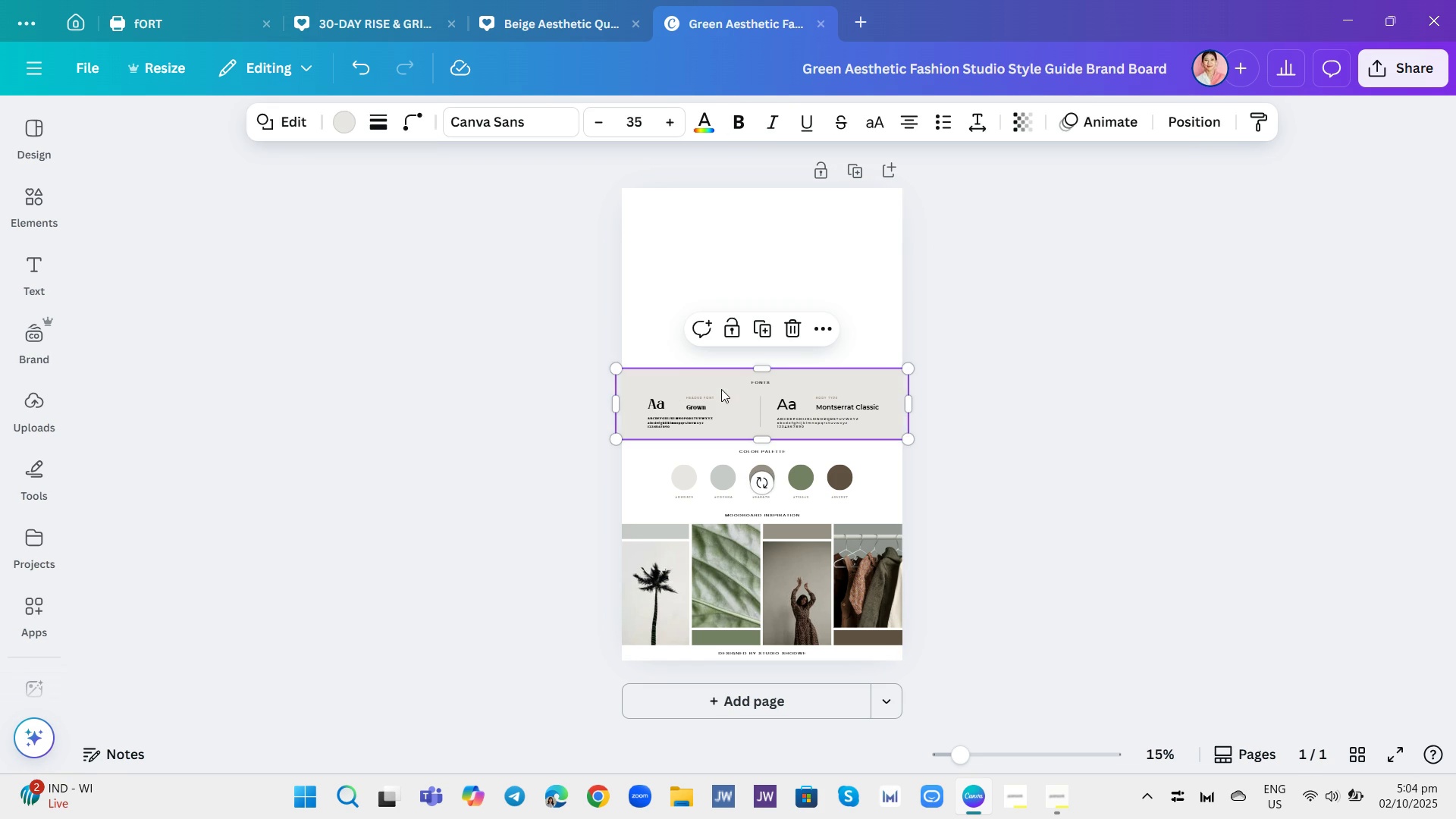 
left_click([724, 388])
 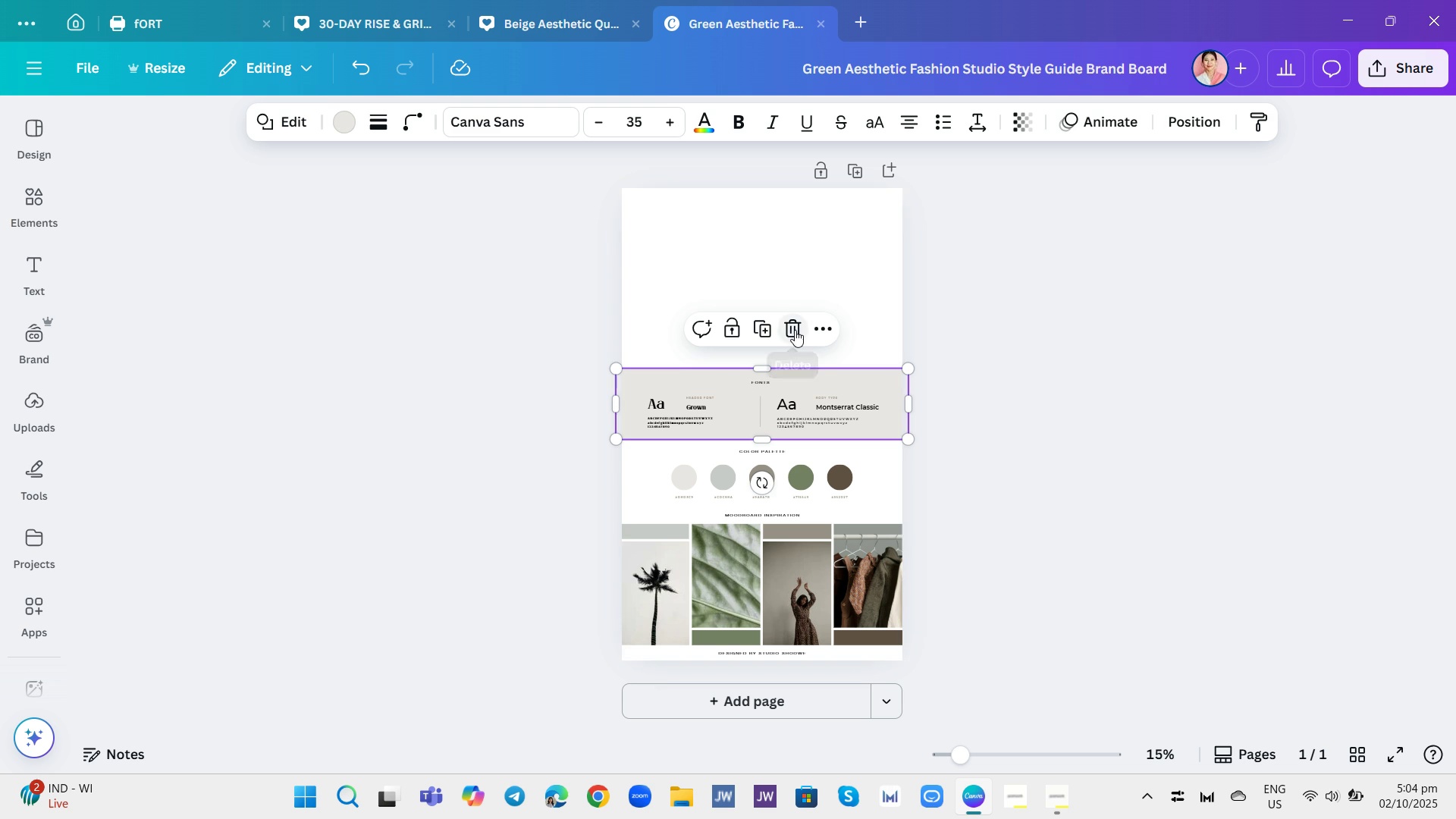 
left_click([795, 330])
 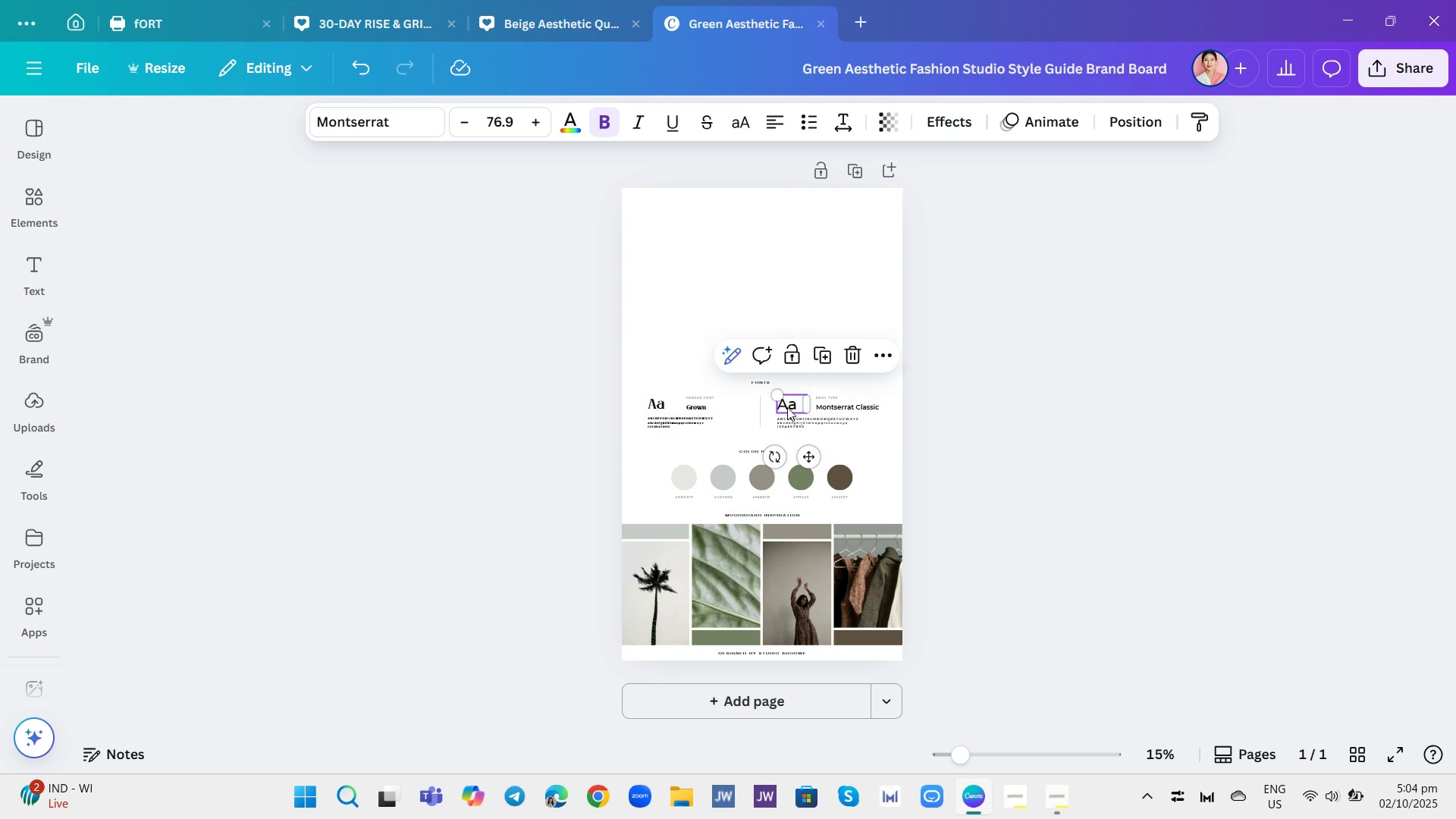 
left_click([787, 407])
 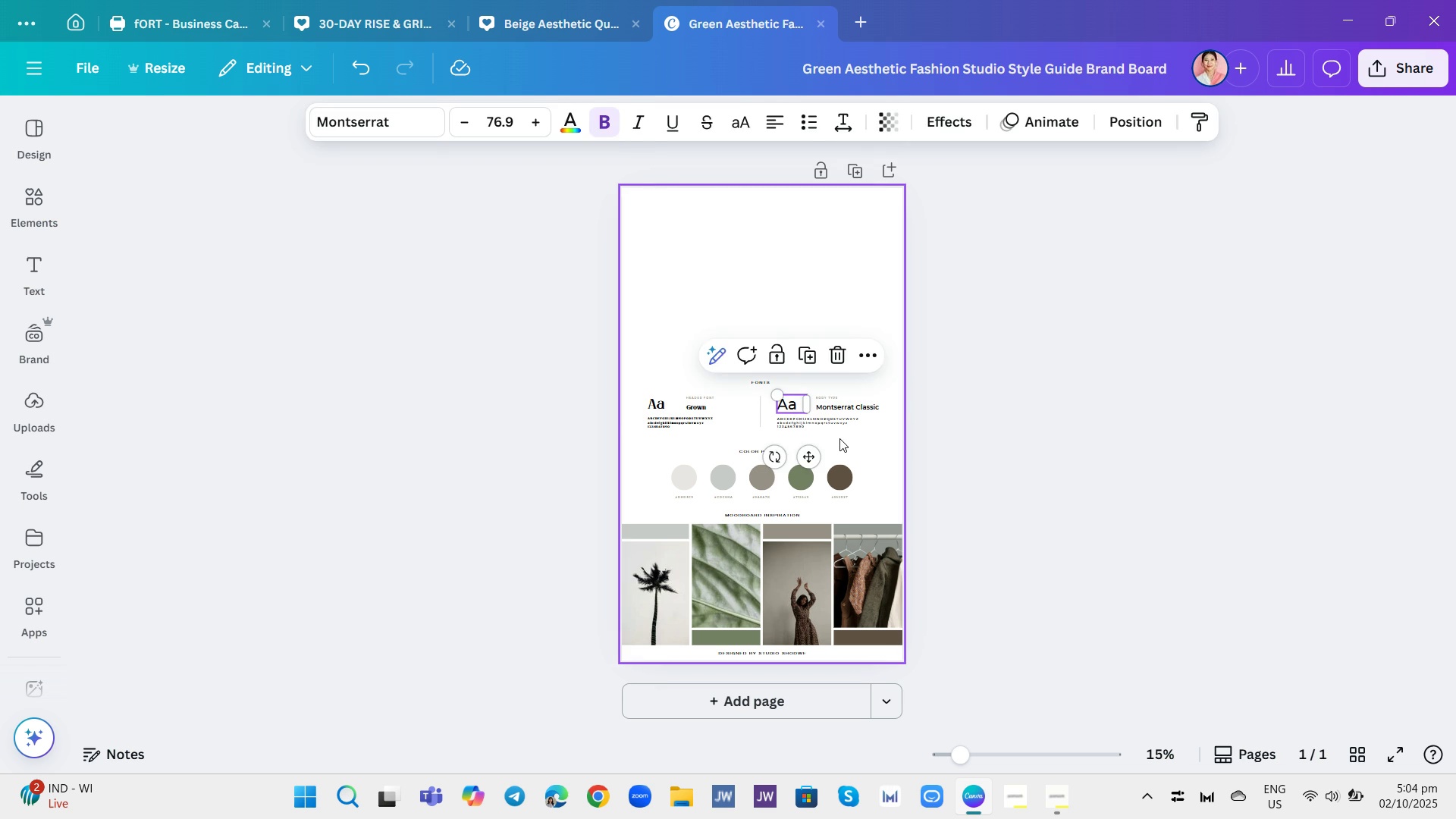 
double_click([839, 438])
 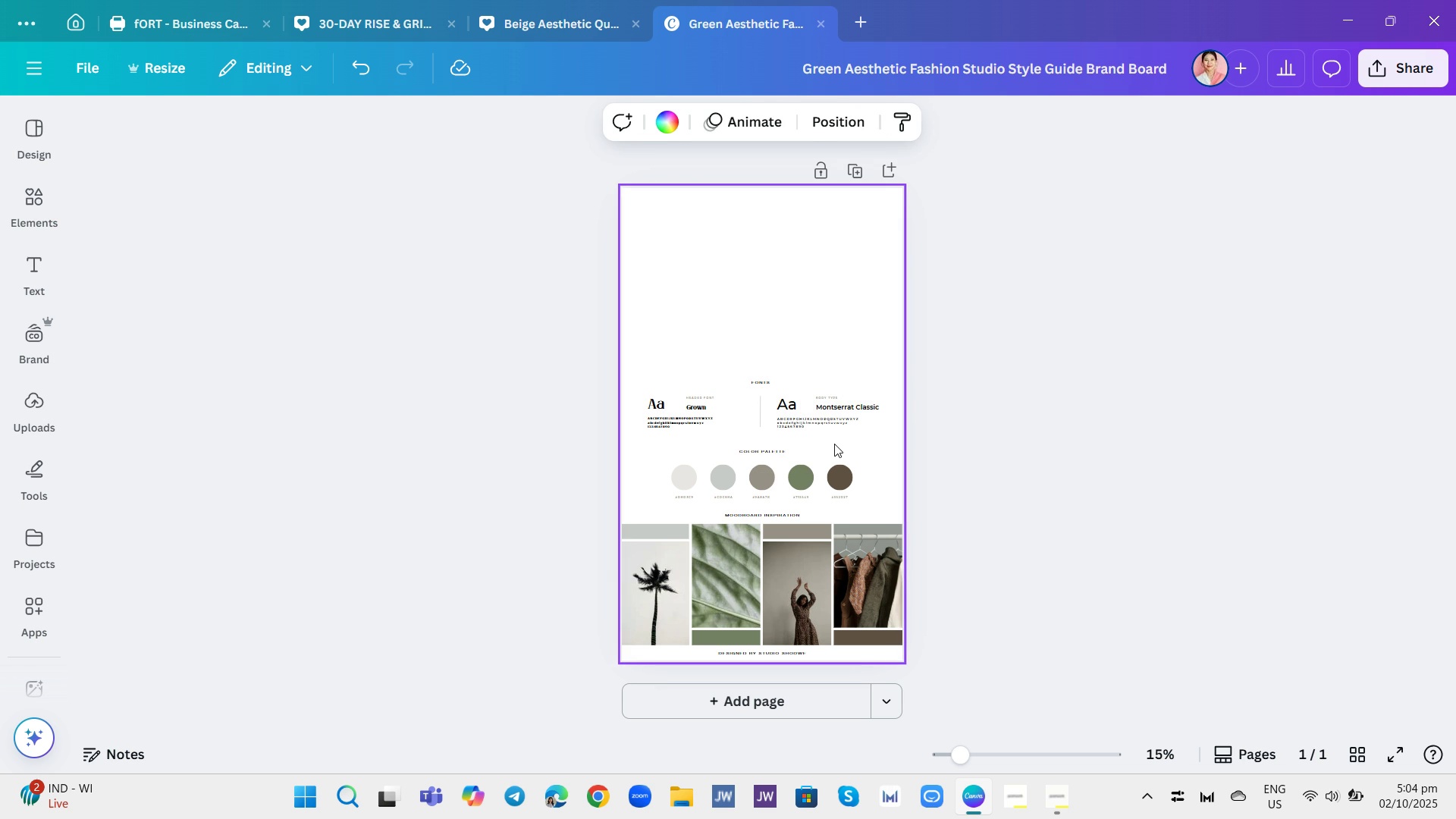 
left_click([833, 436])
 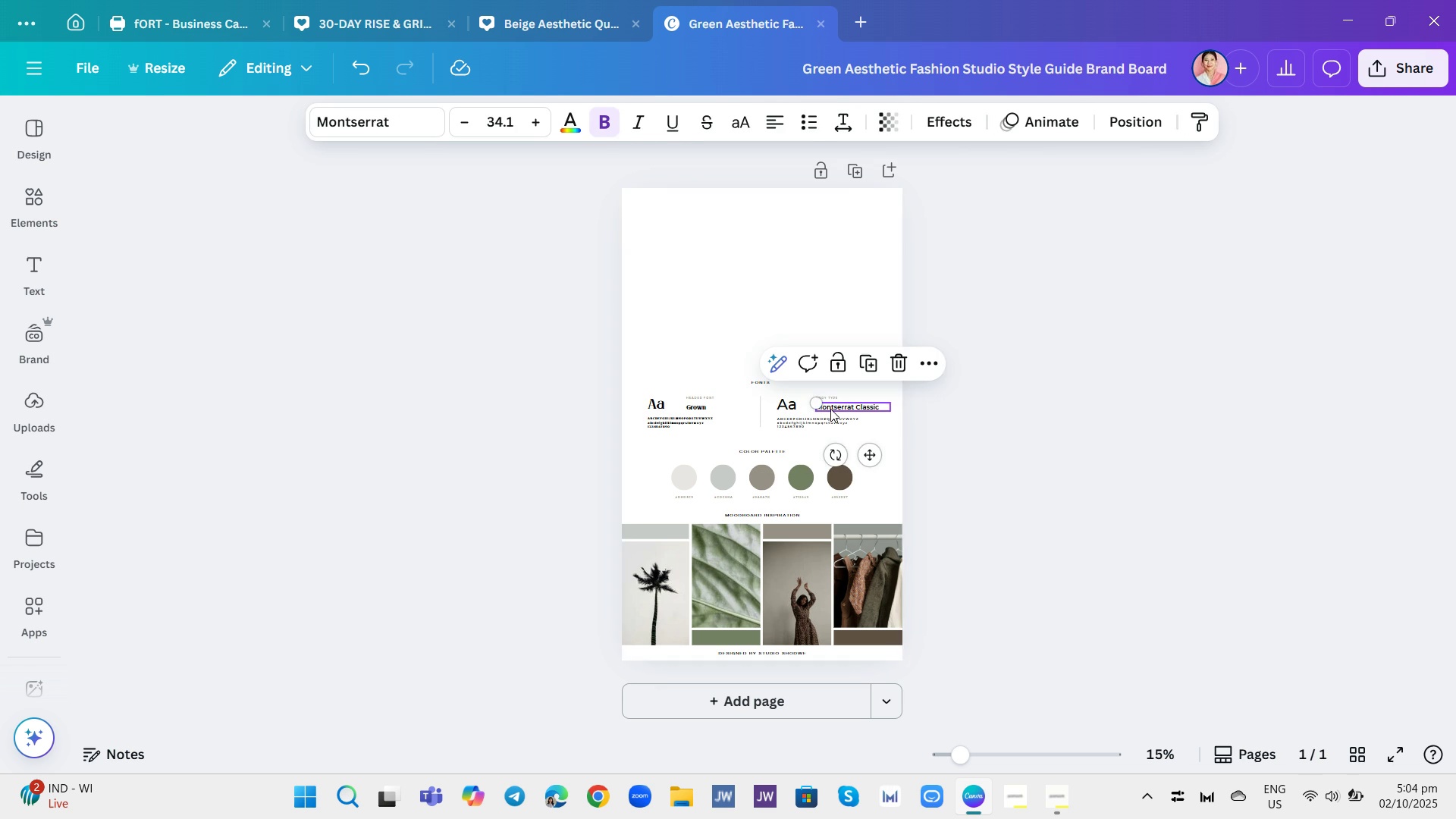 
left_click([830, 409])